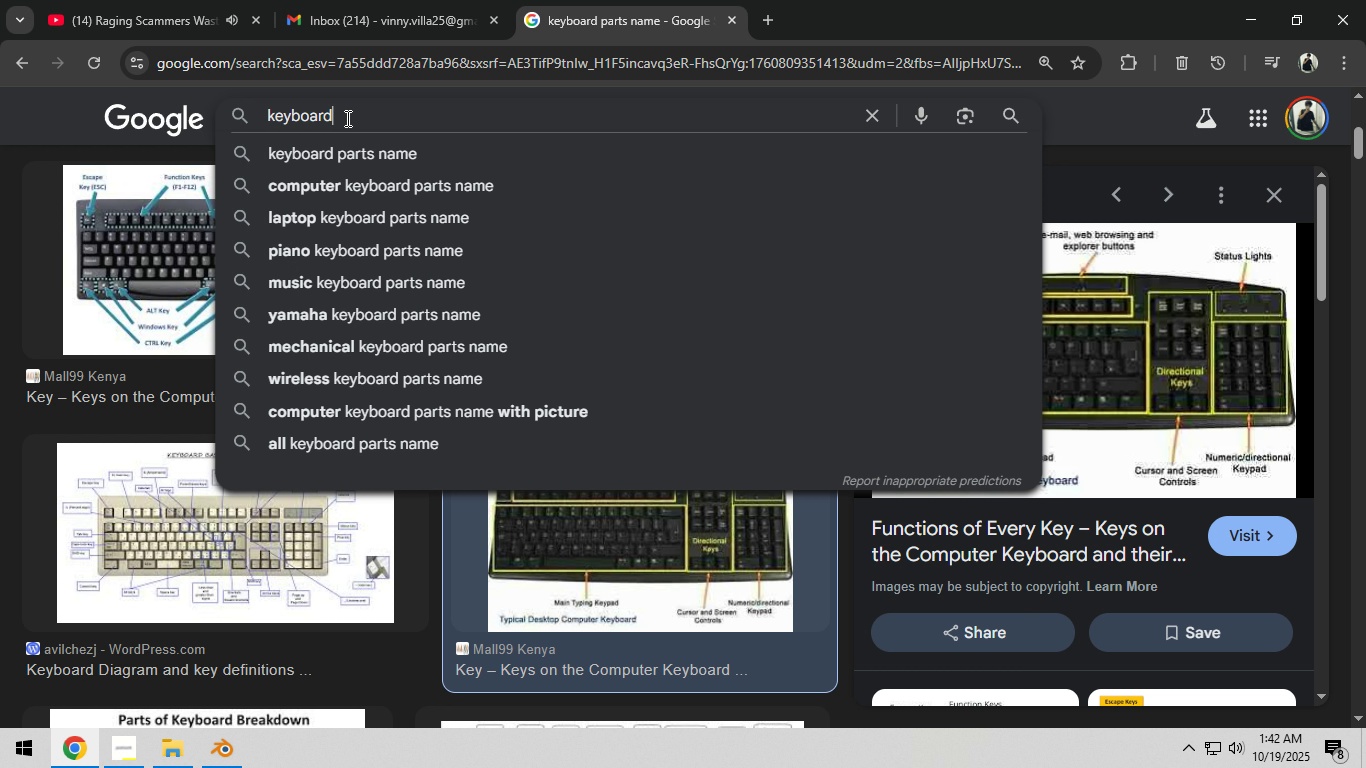 
key(Backspace)
type( status lightys)
 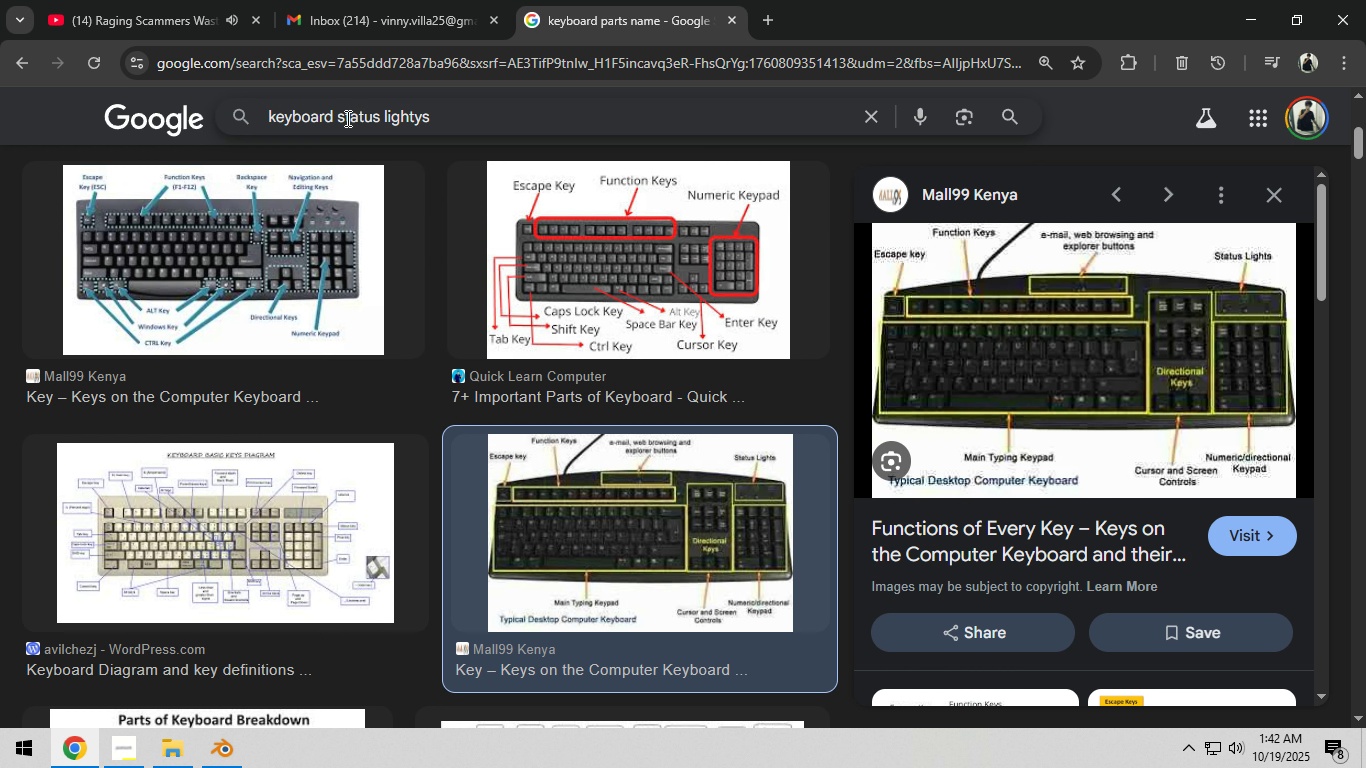 
key(Enter)
 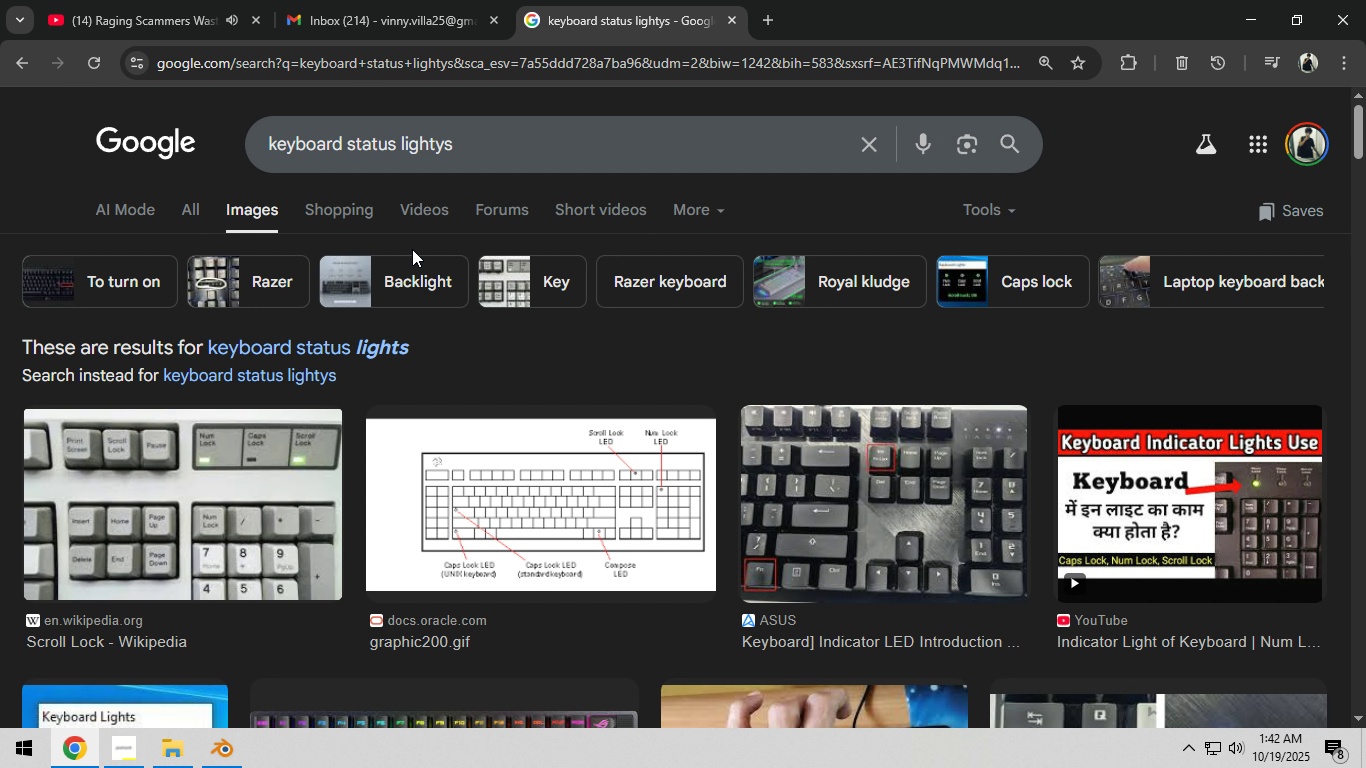 
scroll: coordinate [457, 303], scroll_direction: down, amount: 7.0
 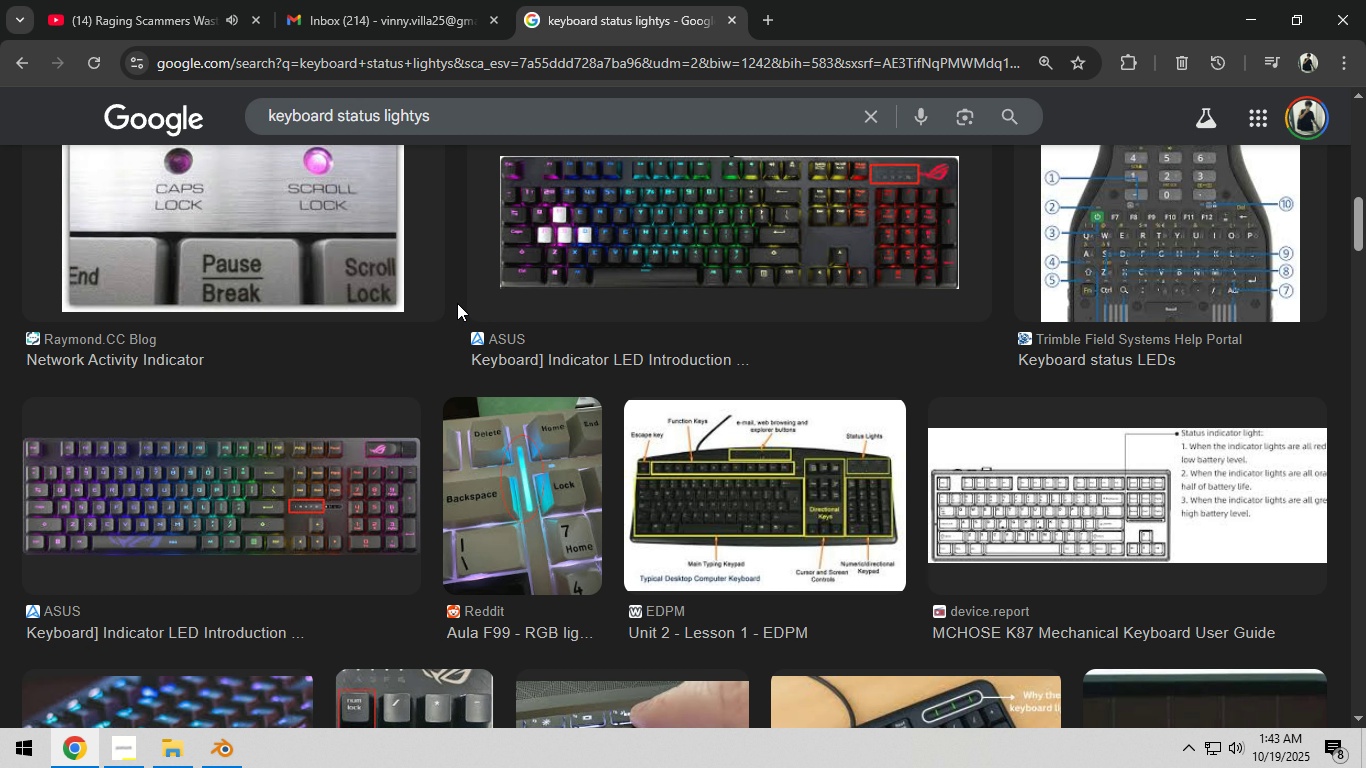 
scroll: coordinate [459, 299], scroll_direction: up, amount: 15.0
 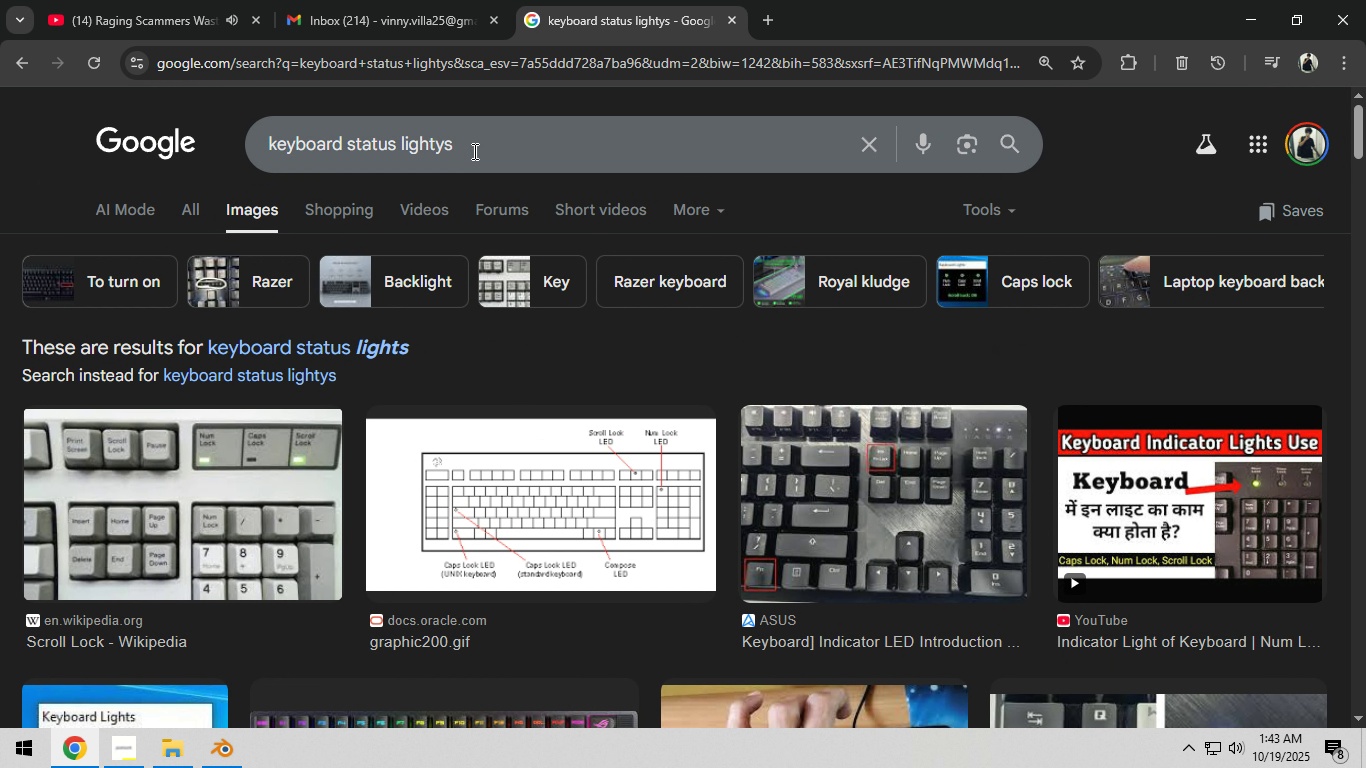 
left_click_drag(start_coordinate=[473, 148], to_coordinate=[346, 148])
 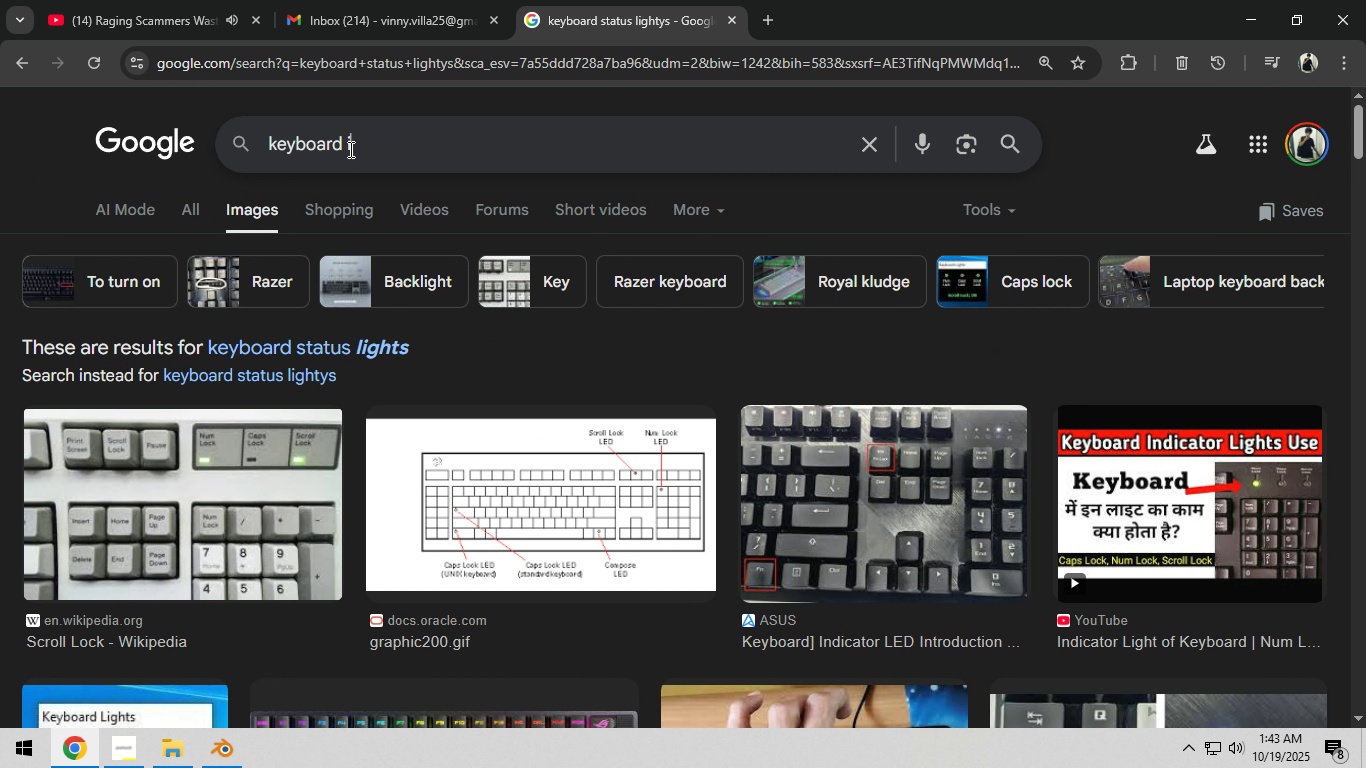 
type(indicator lights texture)
 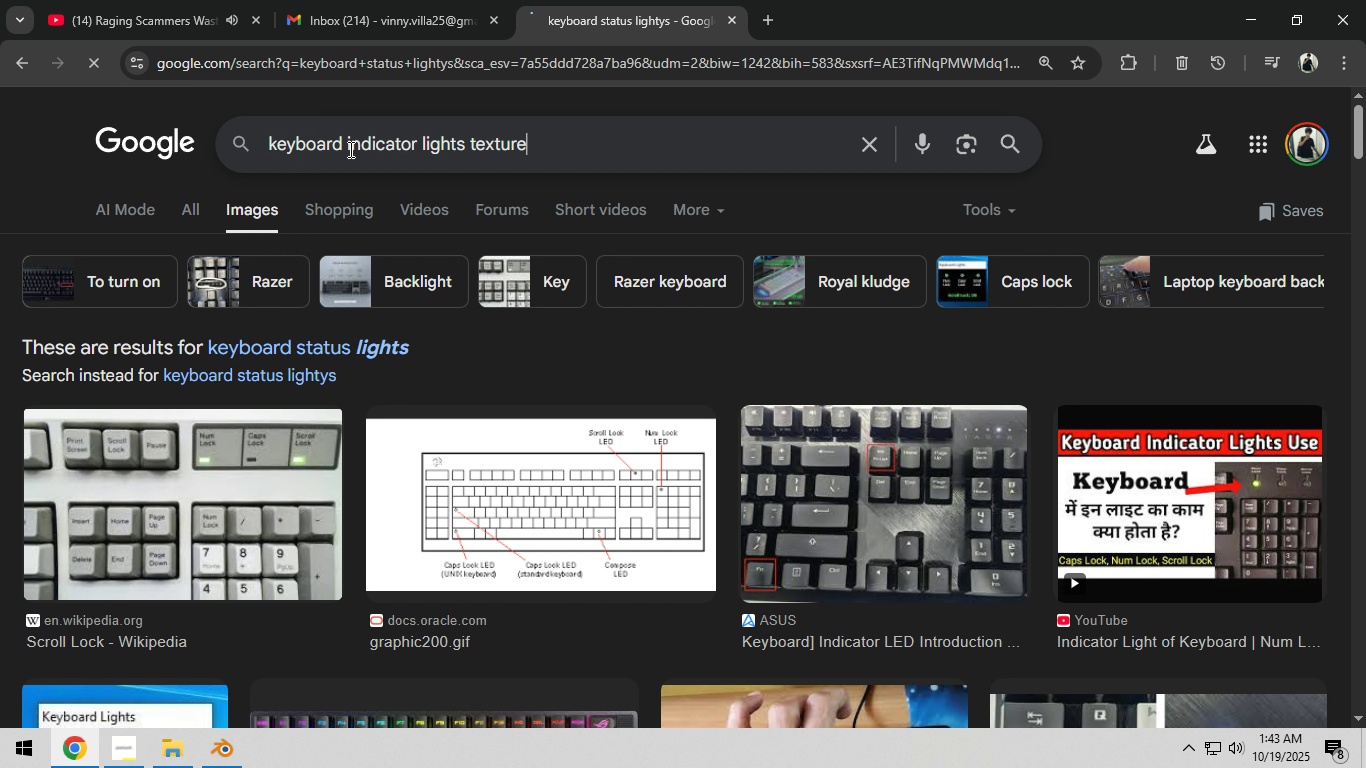 
key(Enter)
 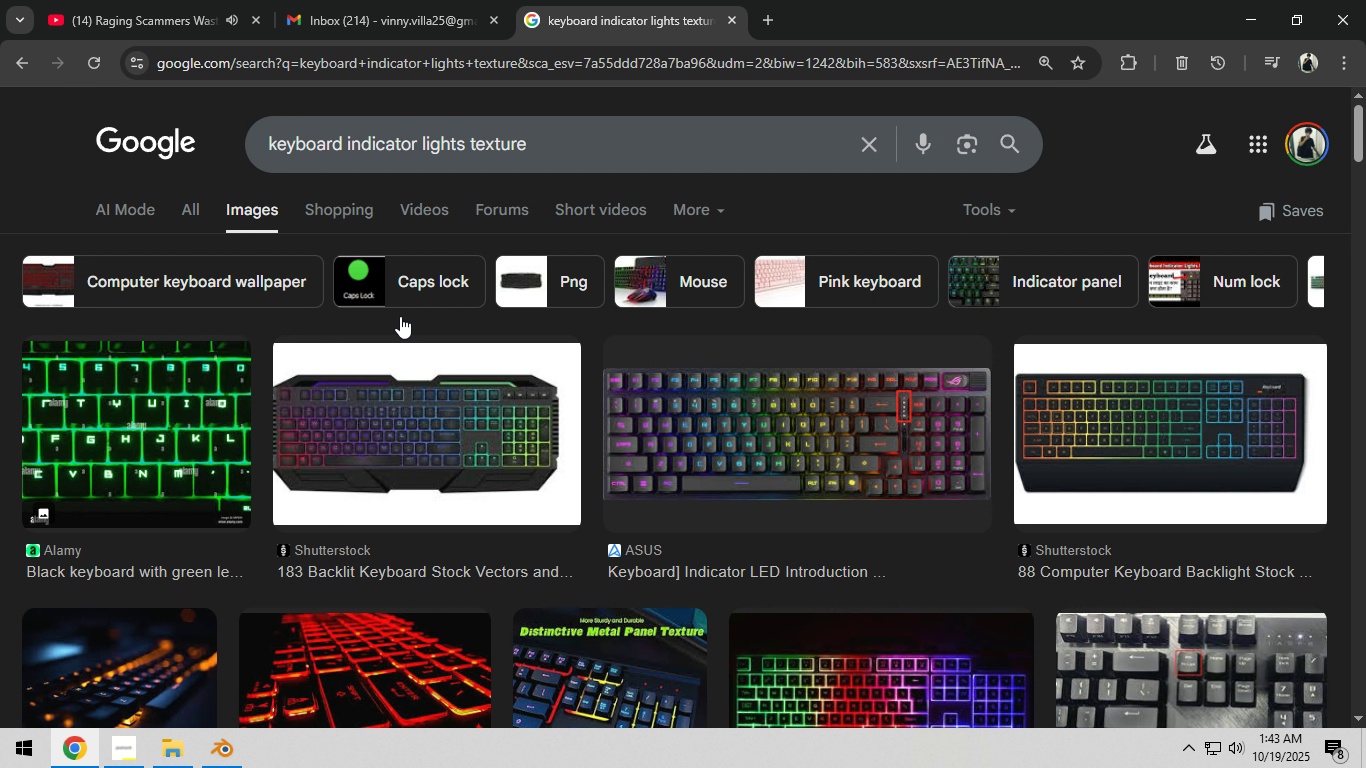 
scroll: coordinate [586, 484], scroll_direction: down, amount: 14.0
 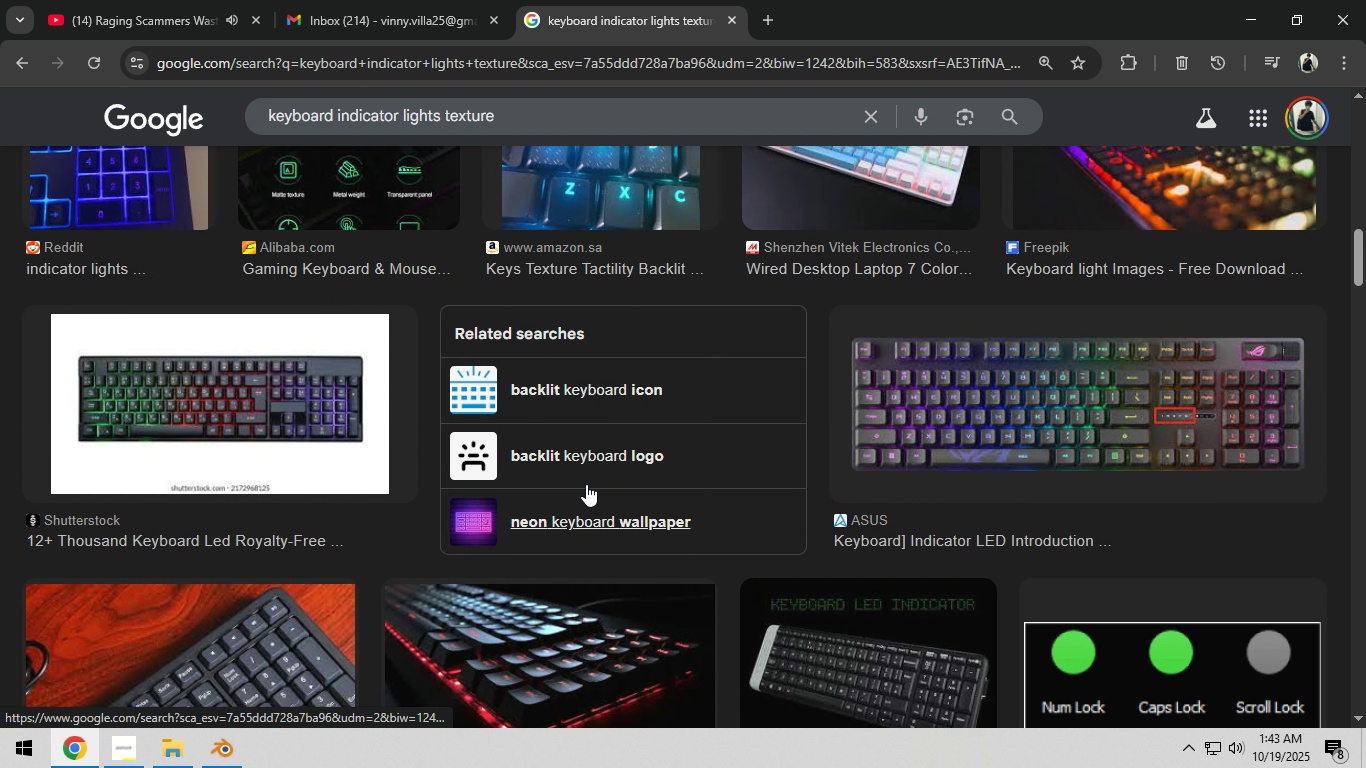 
scroll: coordinate [586, 484], scroll_direction: up, amount: 3.0
 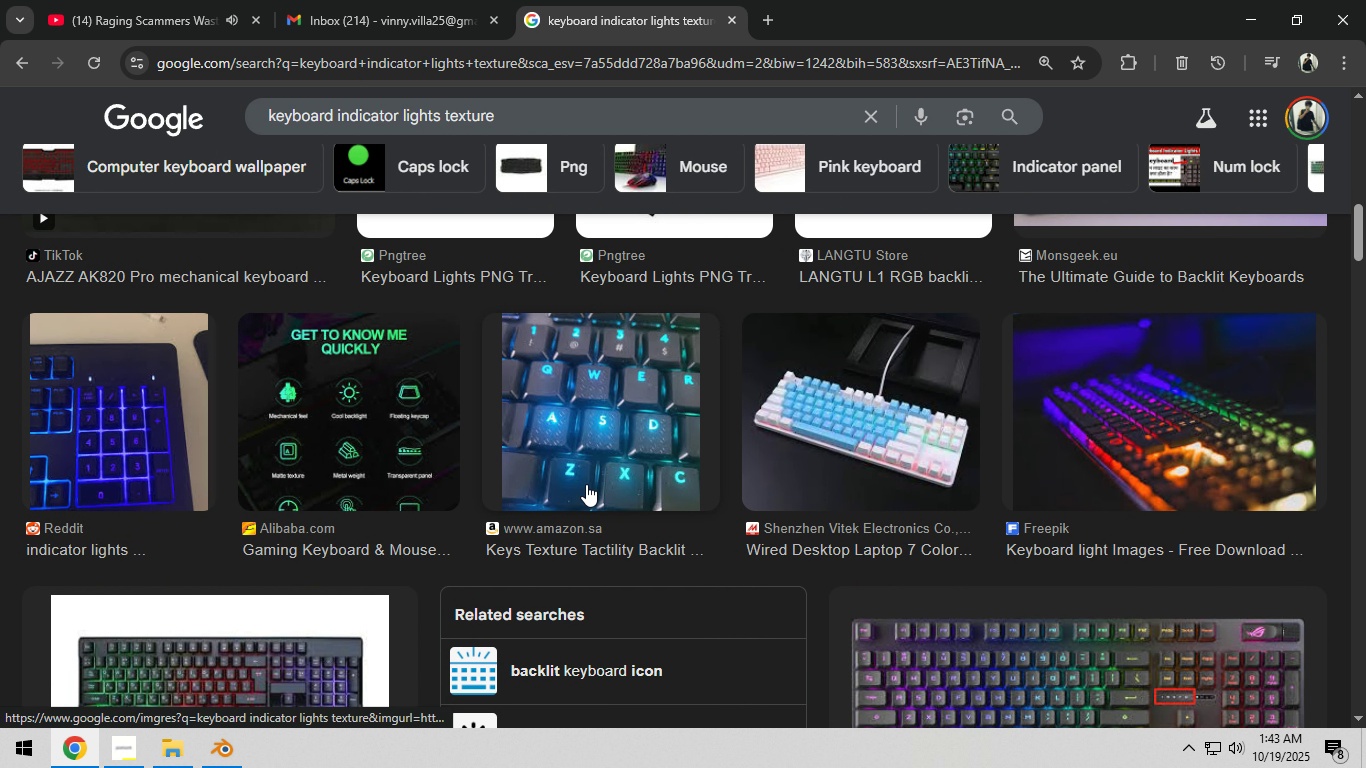 
scroll: coordinate [586, 484], scroll_direction: down, amount: 22.0
 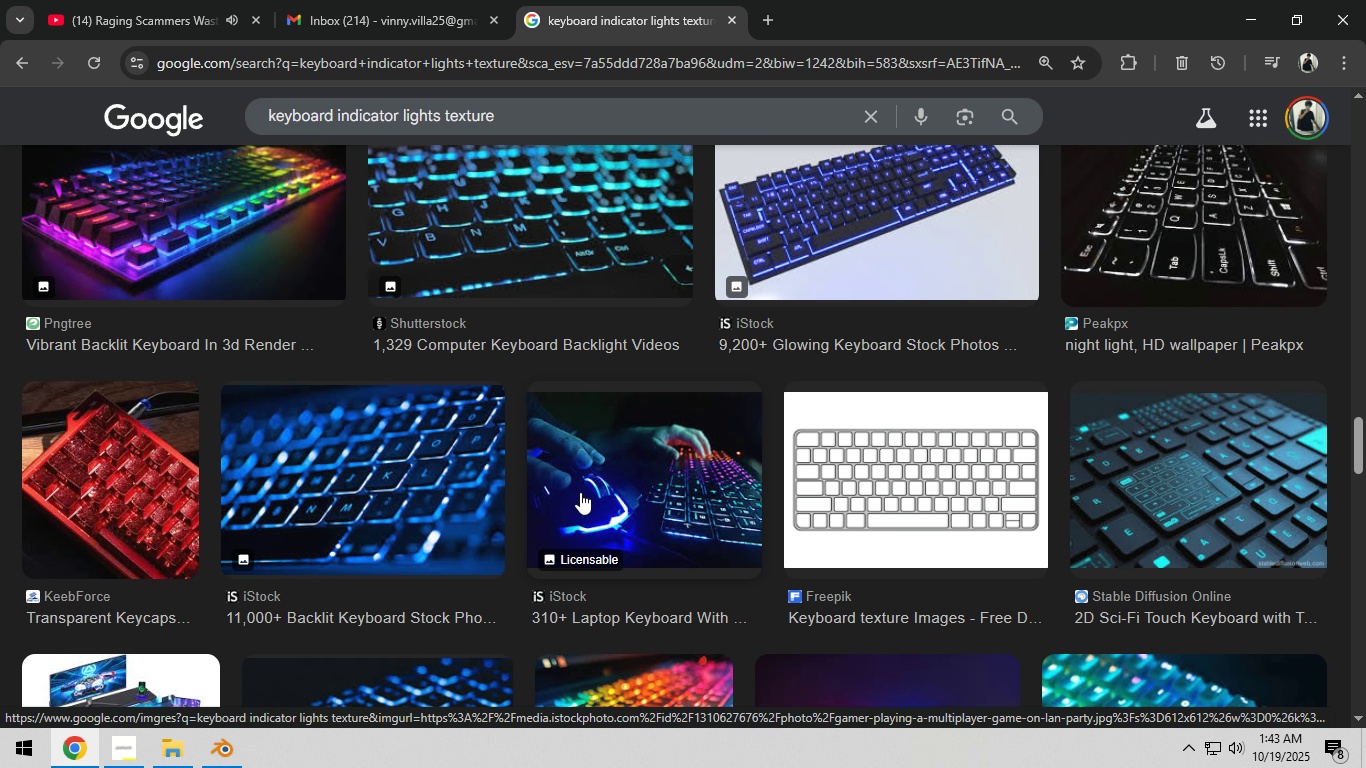 
scroll: coordinate [542, 496], scroll_direction: up, amount: 18.0
 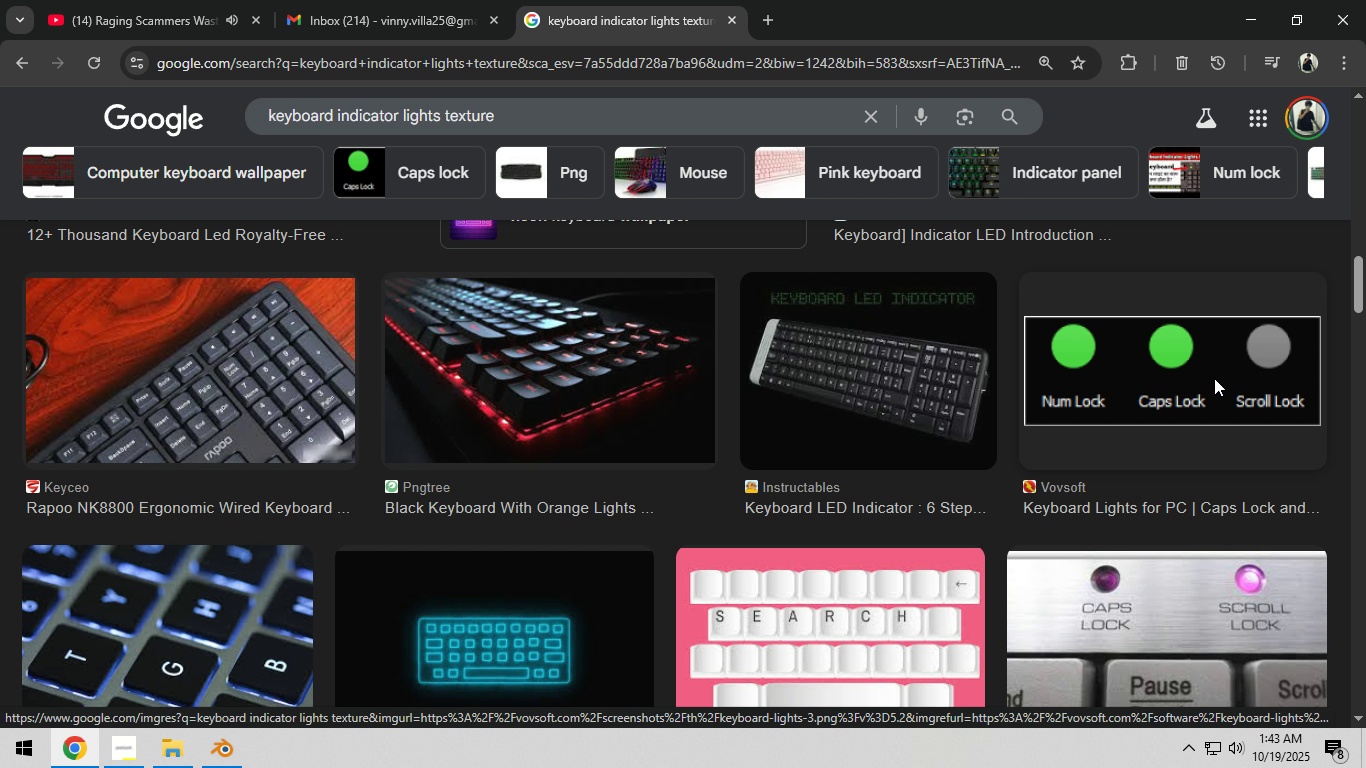 
wait(6.16)
 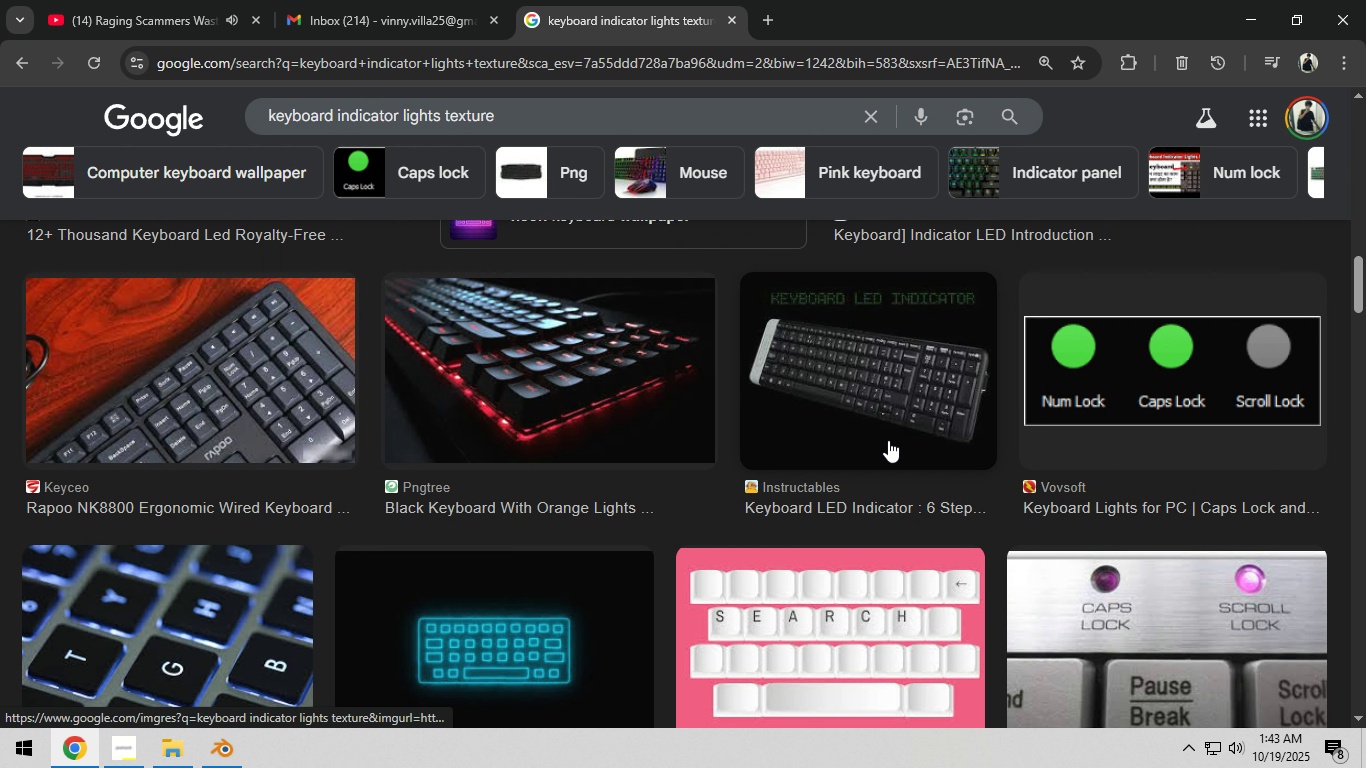 
left_click([1214, 378])
 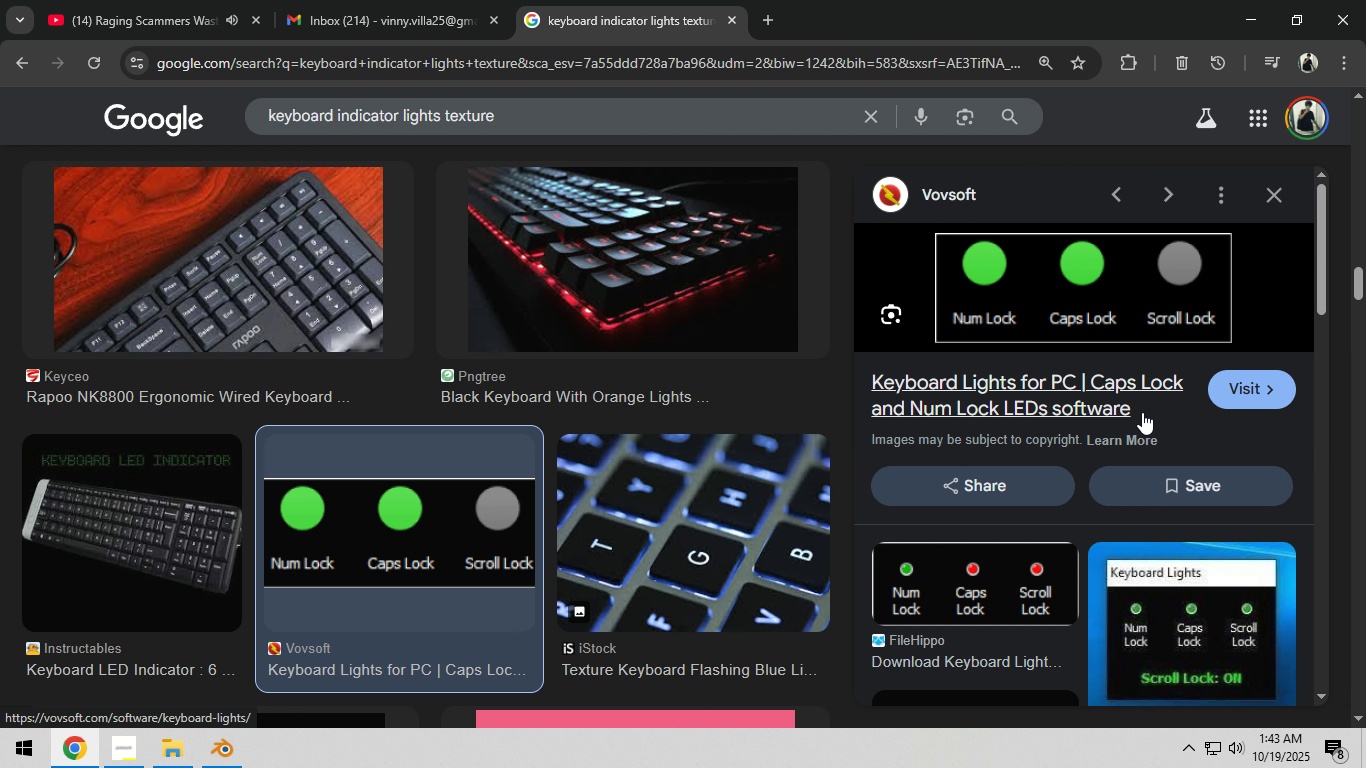 
scroll: coordinate [1142, 417], scroll_direction: down, amount: 18.0
 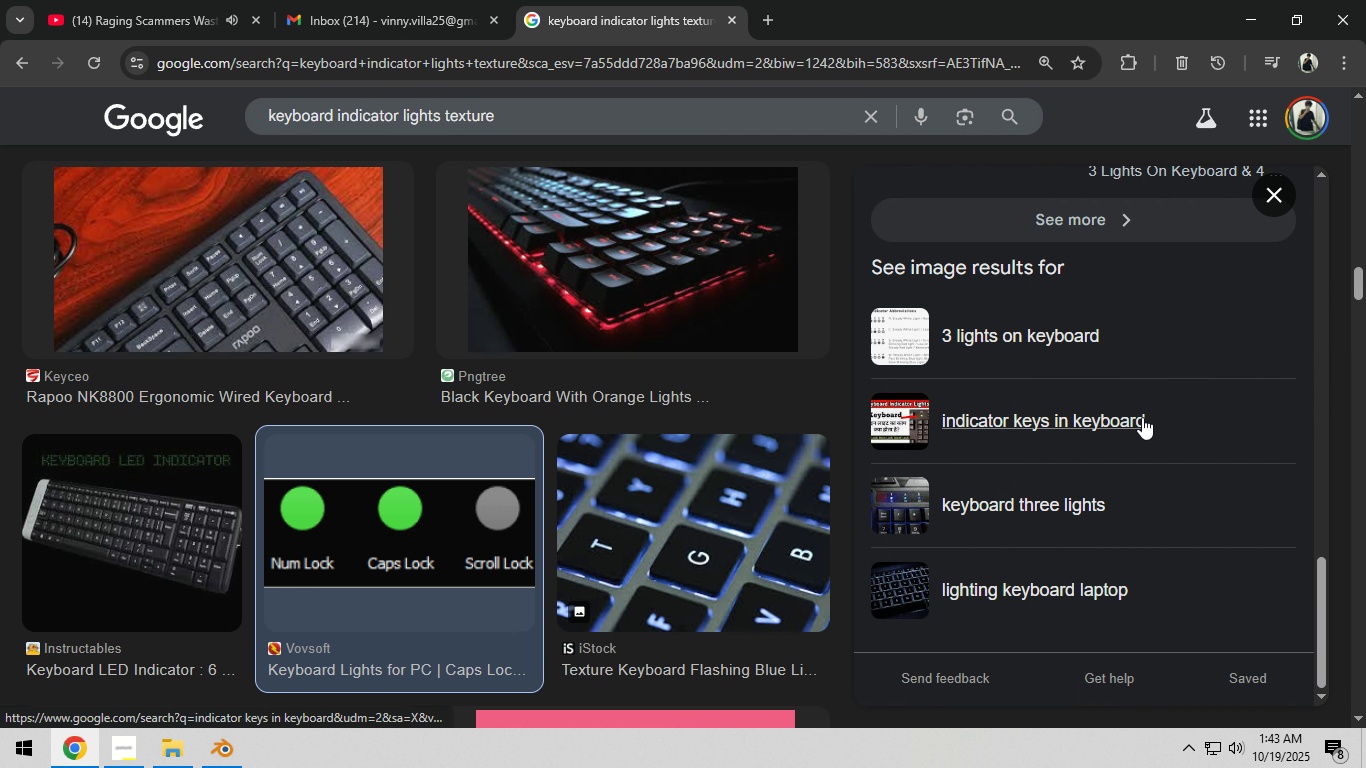 
scroll: coordinate [1141, 432], scroll_direction: up, amount: 16.0
 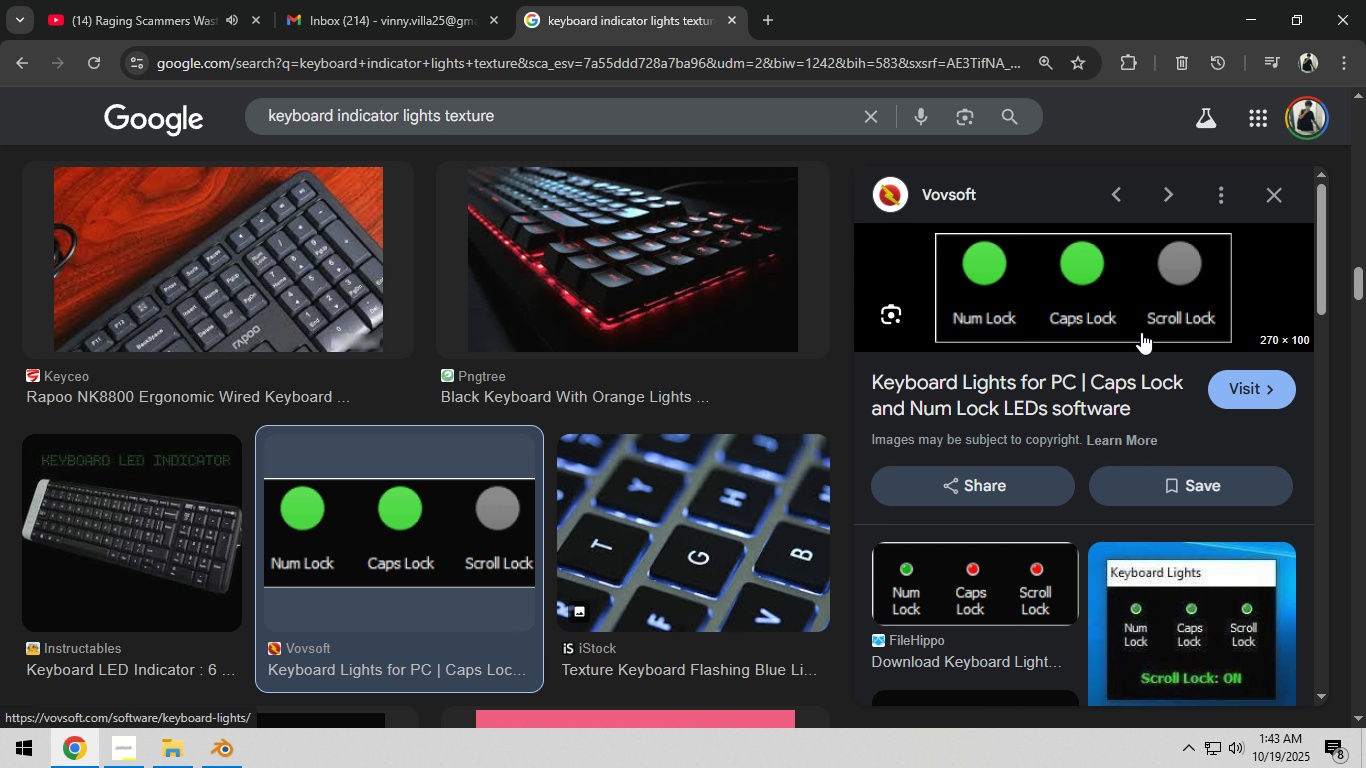 
left_click([1142, 324])
 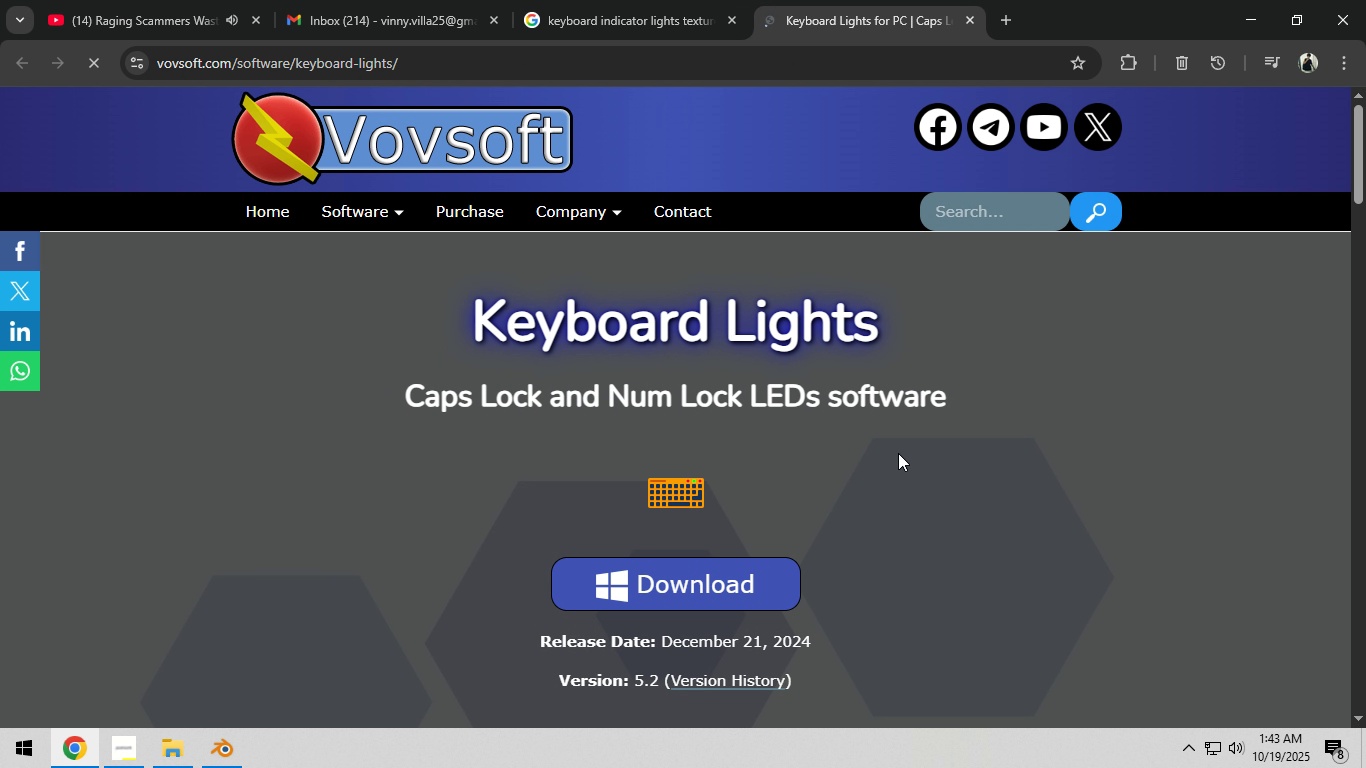 
scroll: coordinate [898, 461], scroll_direction: down, amount: 3.0
 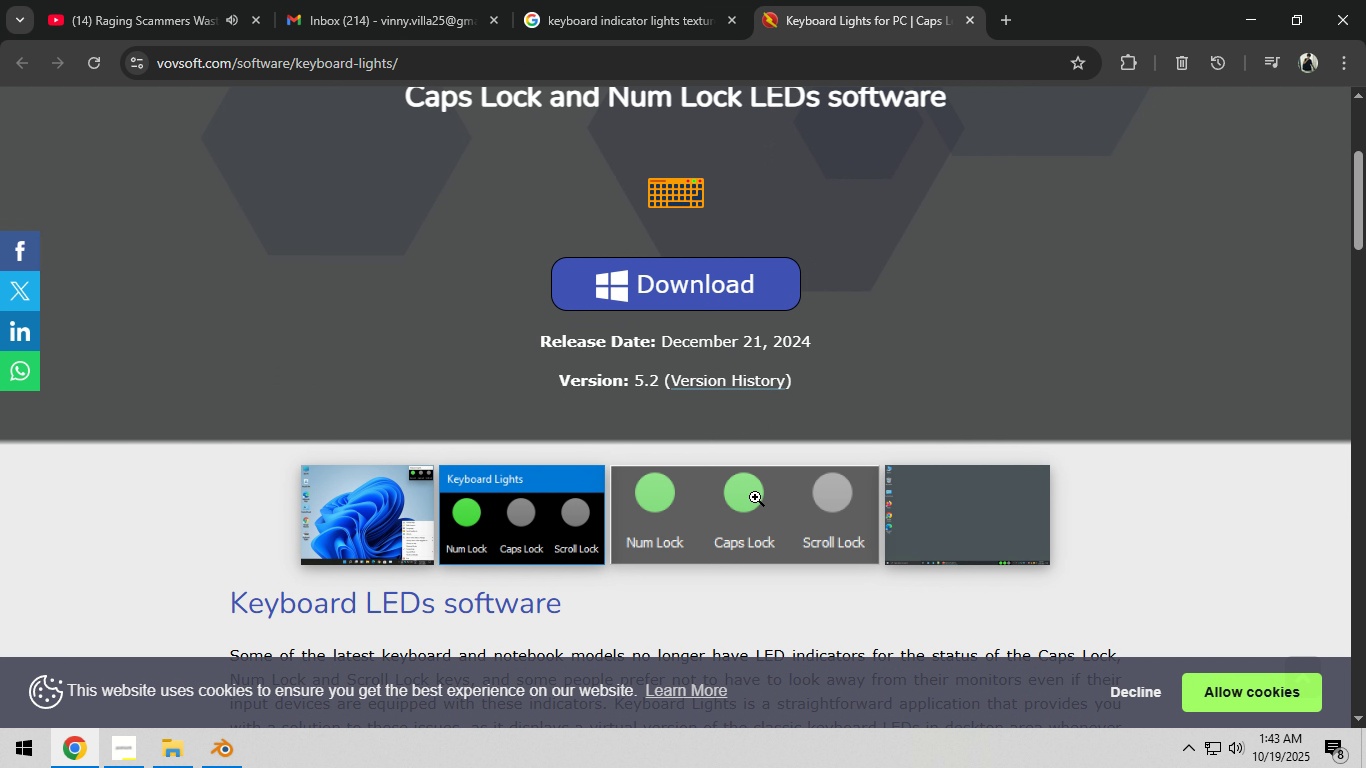 
left_click([743, 498])
 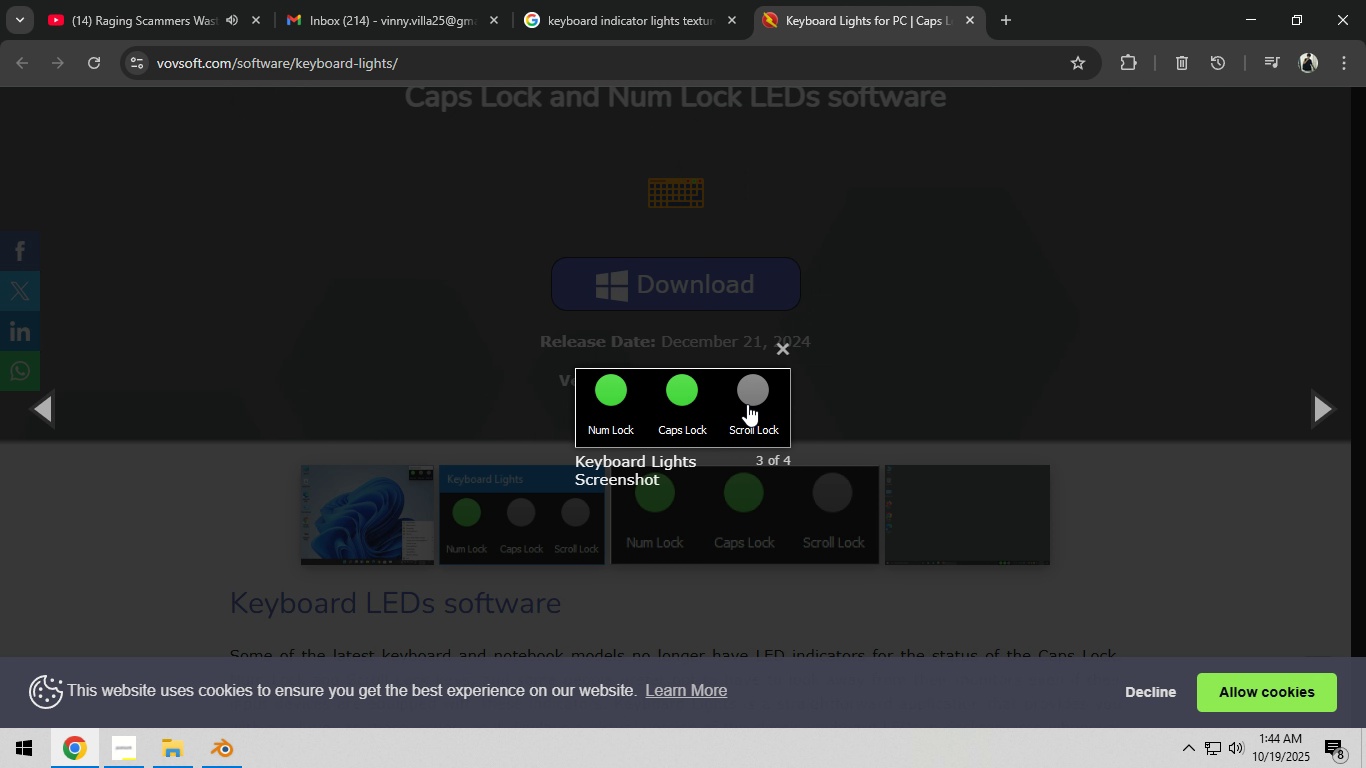 
left_click([747, 404])
 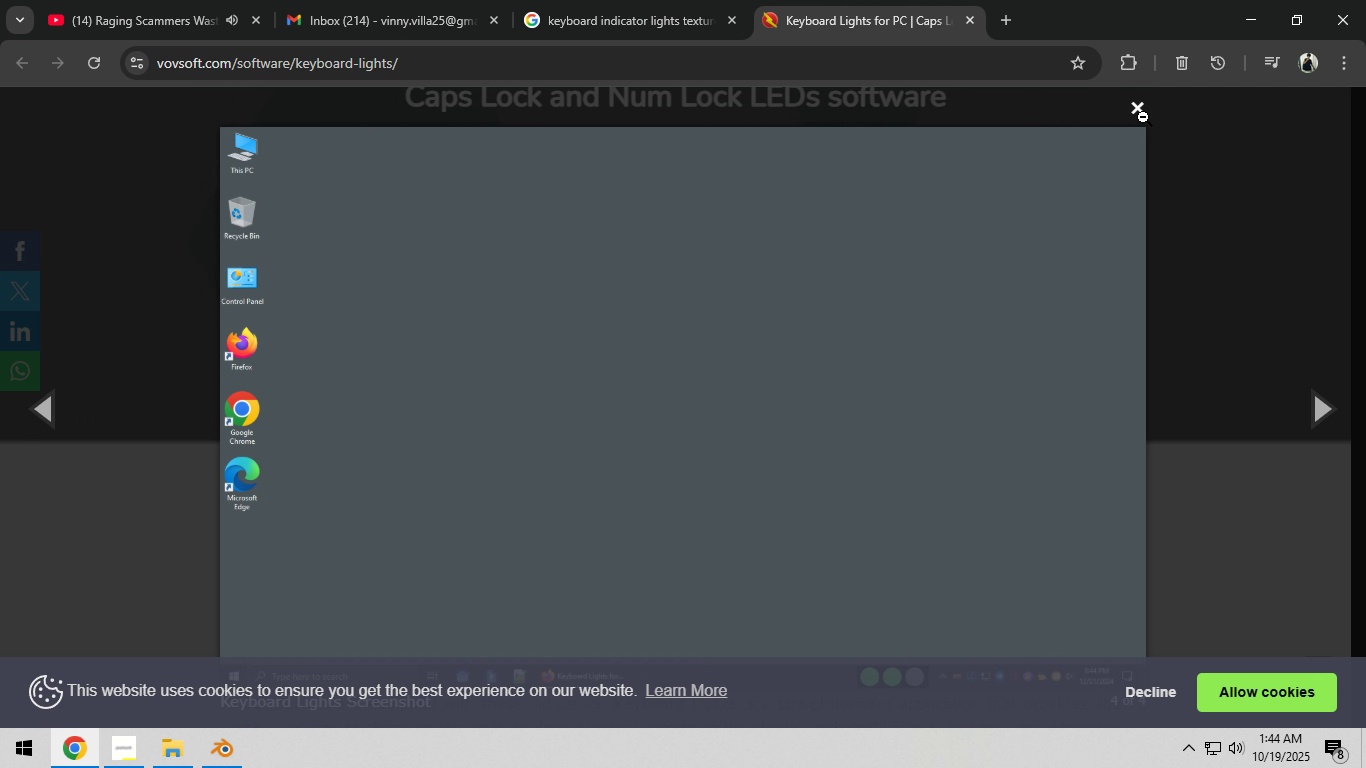 
left_click([1143, 112])
 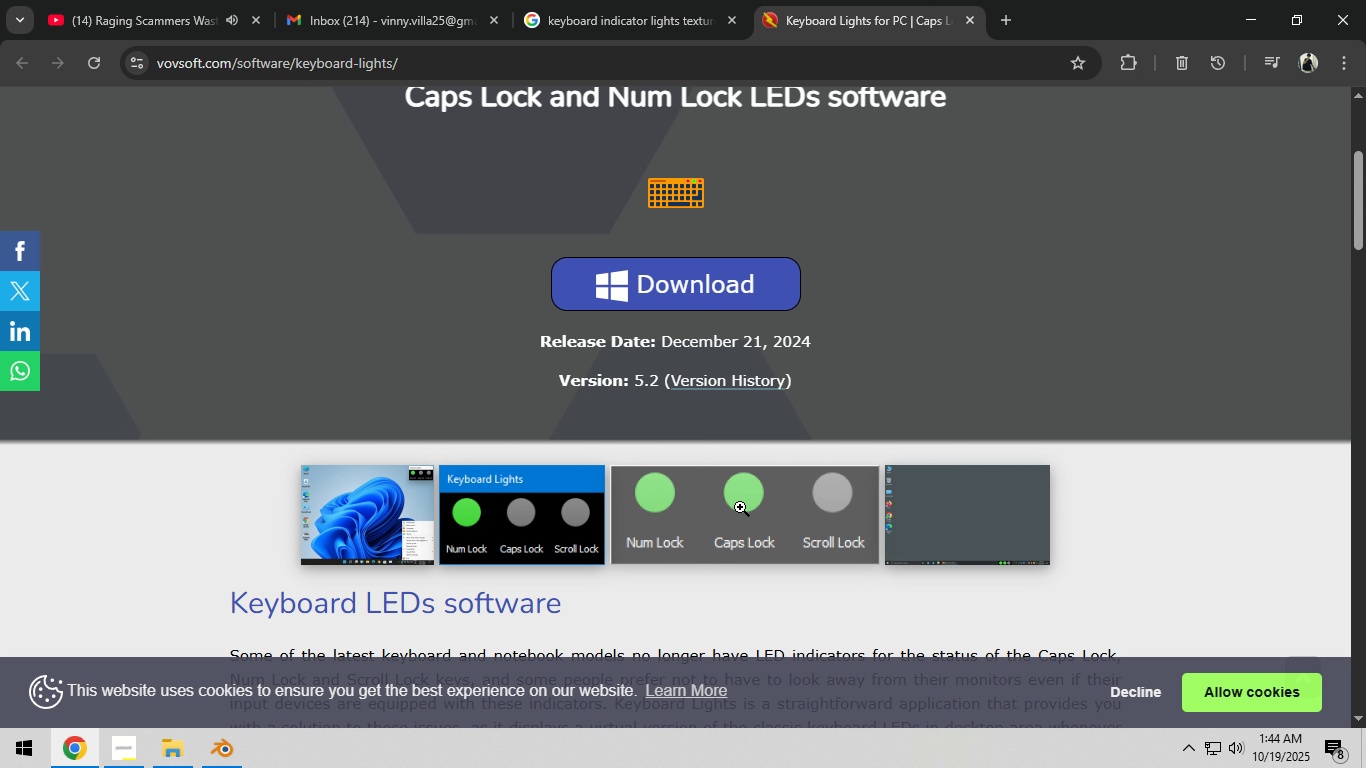 
left_click([735, 516])
 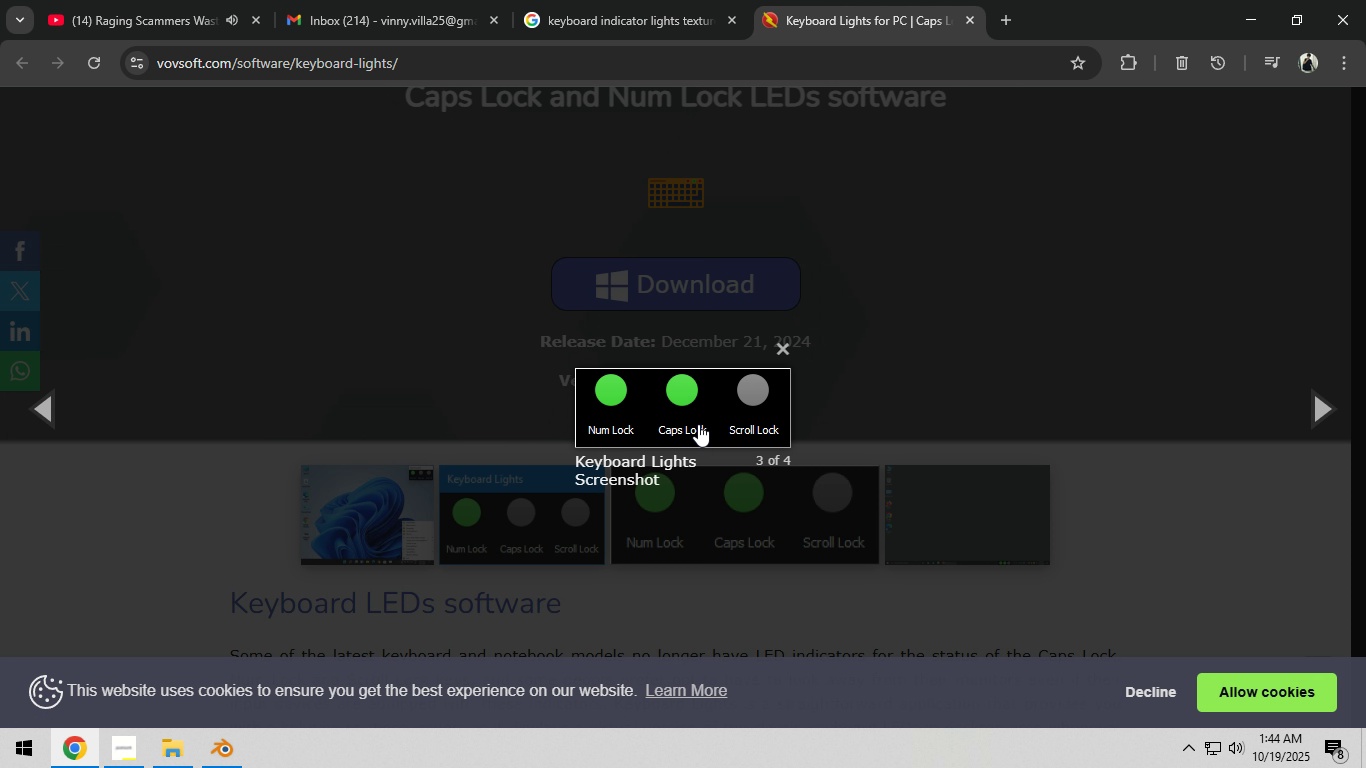 
right_click([698, 424])
 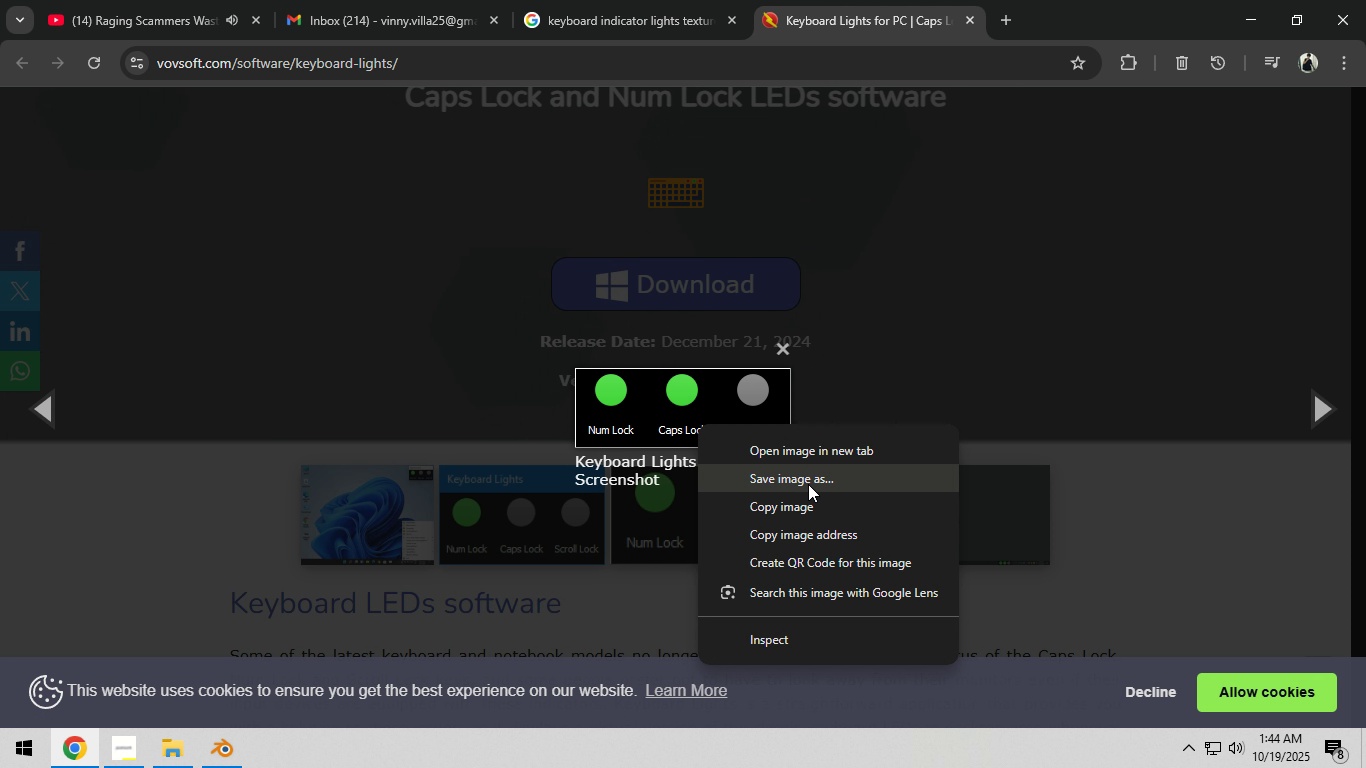 
left_click([808, 484])
 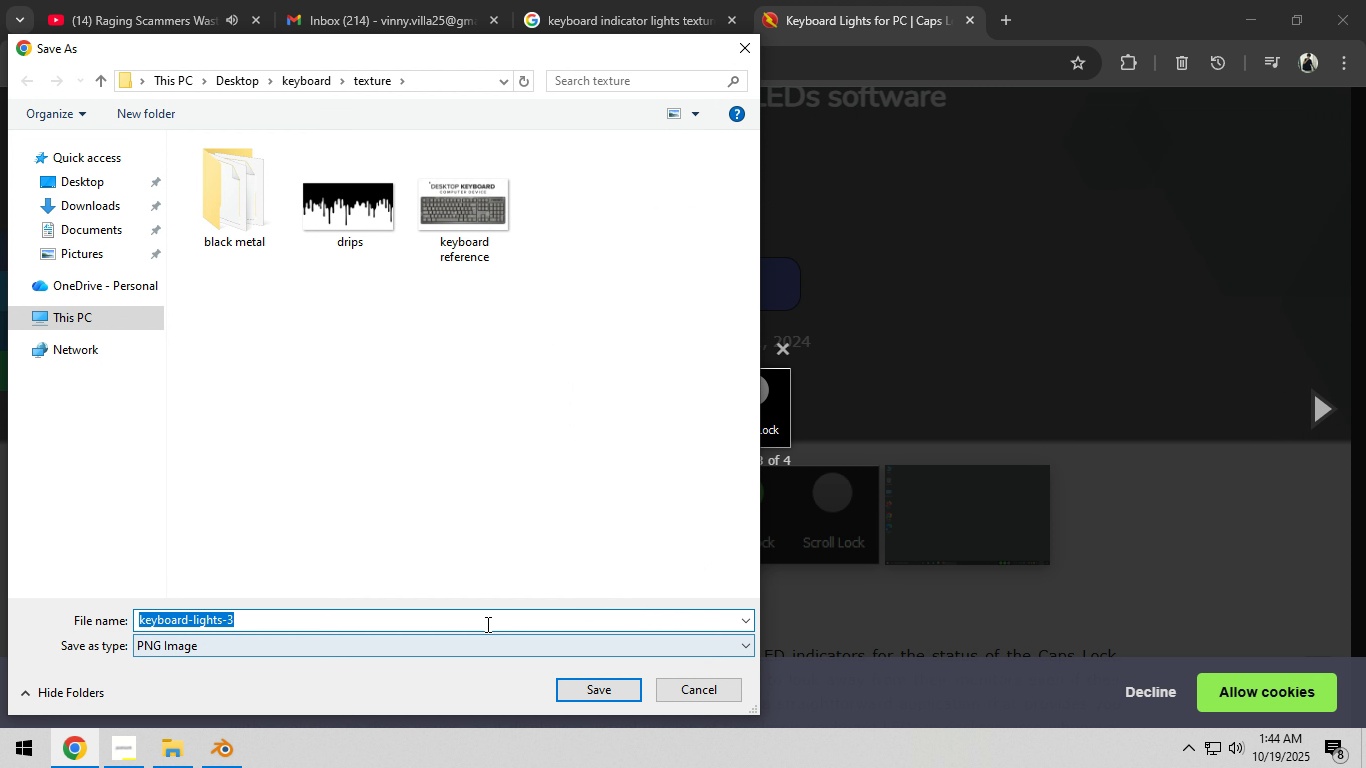 
type(indicatio)
key(Backspace)
key(Backspace)
type(or lights)
 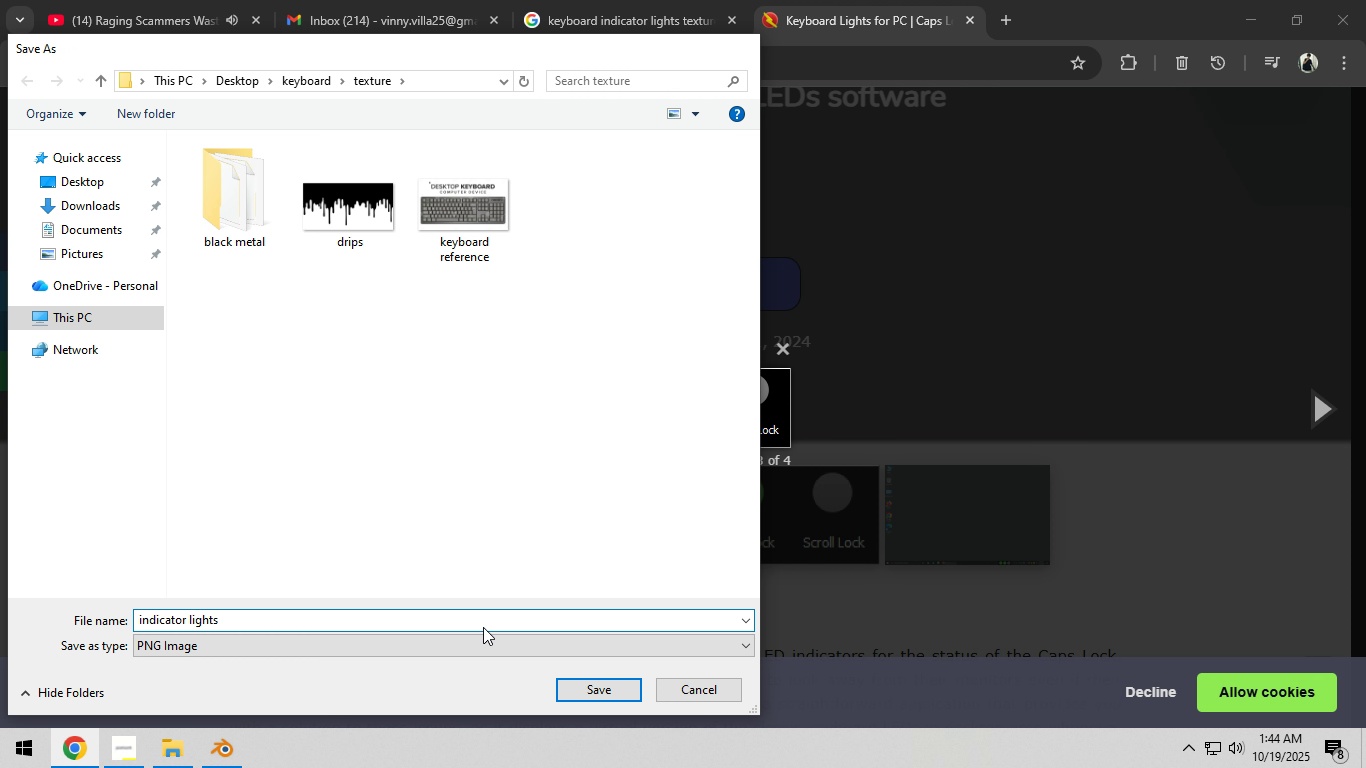 
key(Enter)
 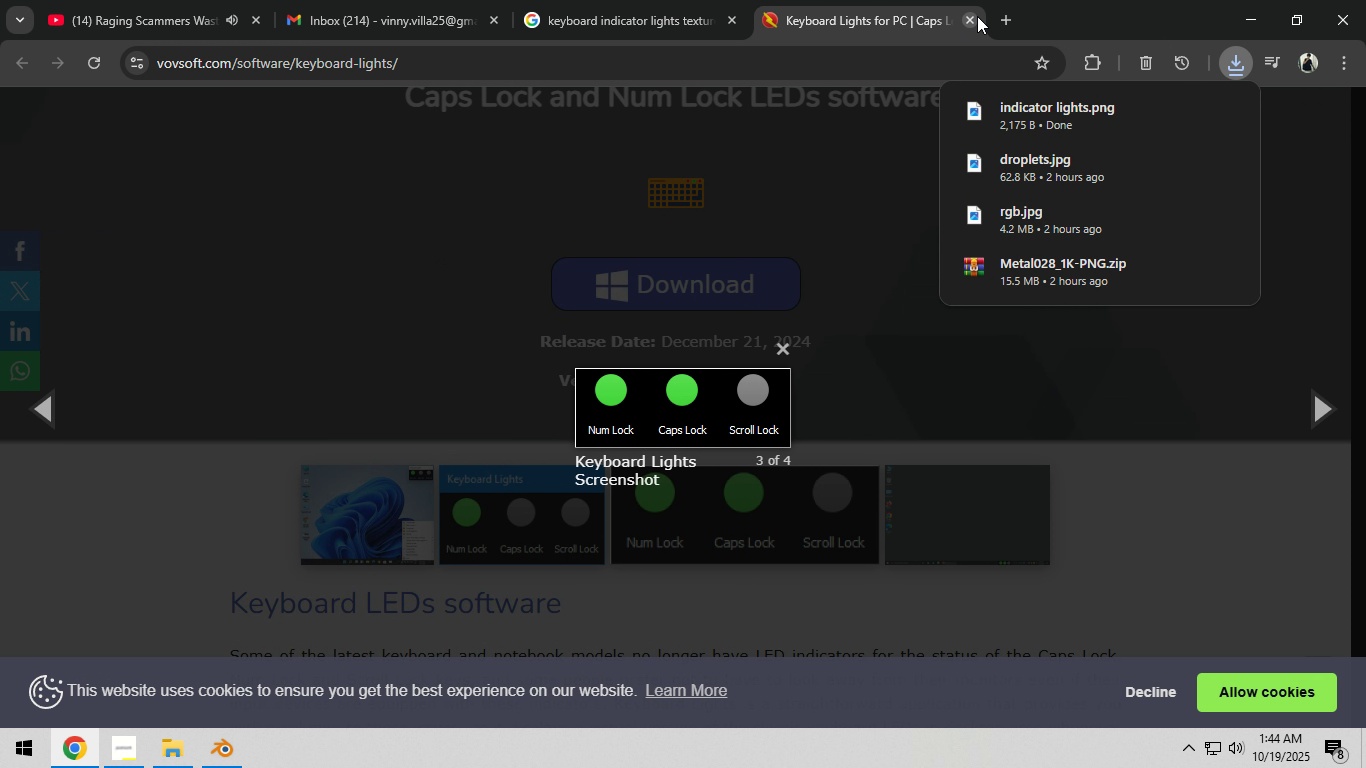 
left_click([972, 16])
 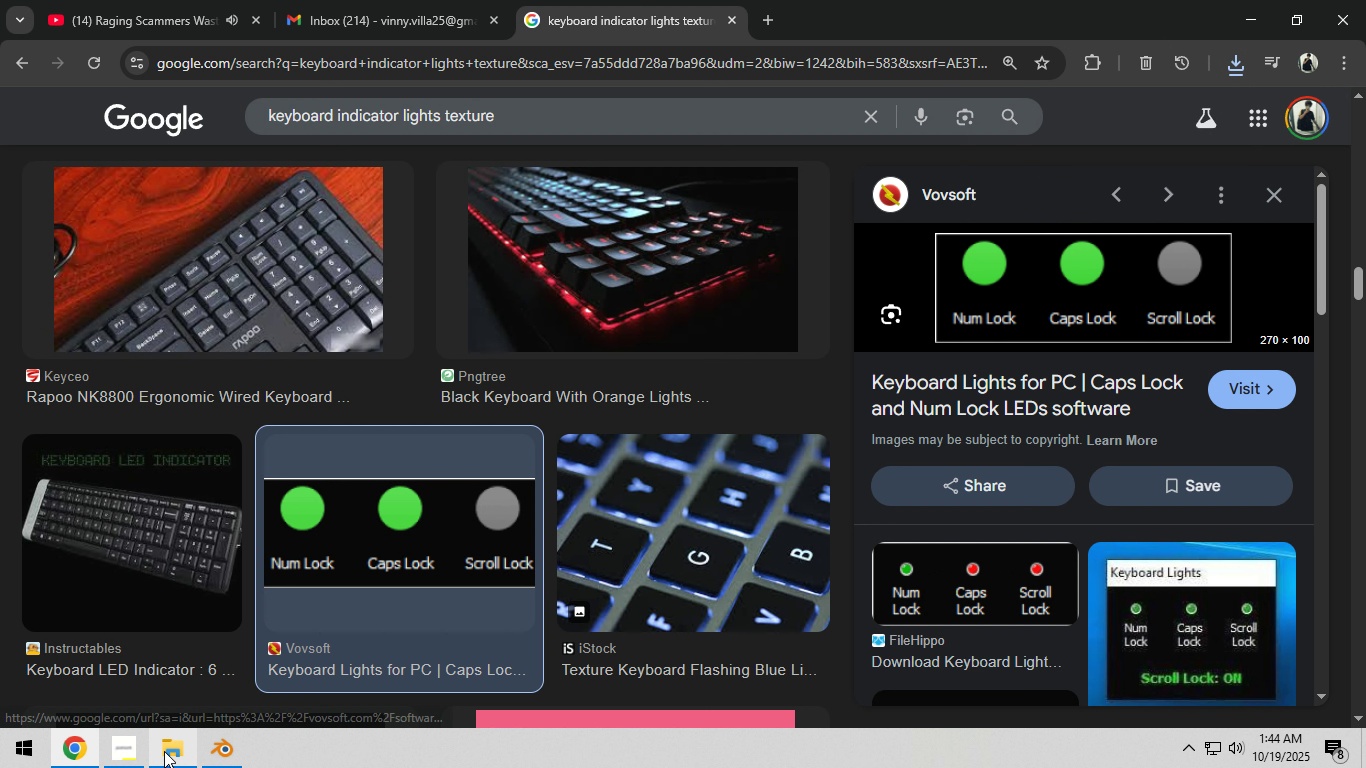 
left_click([164, 751])
 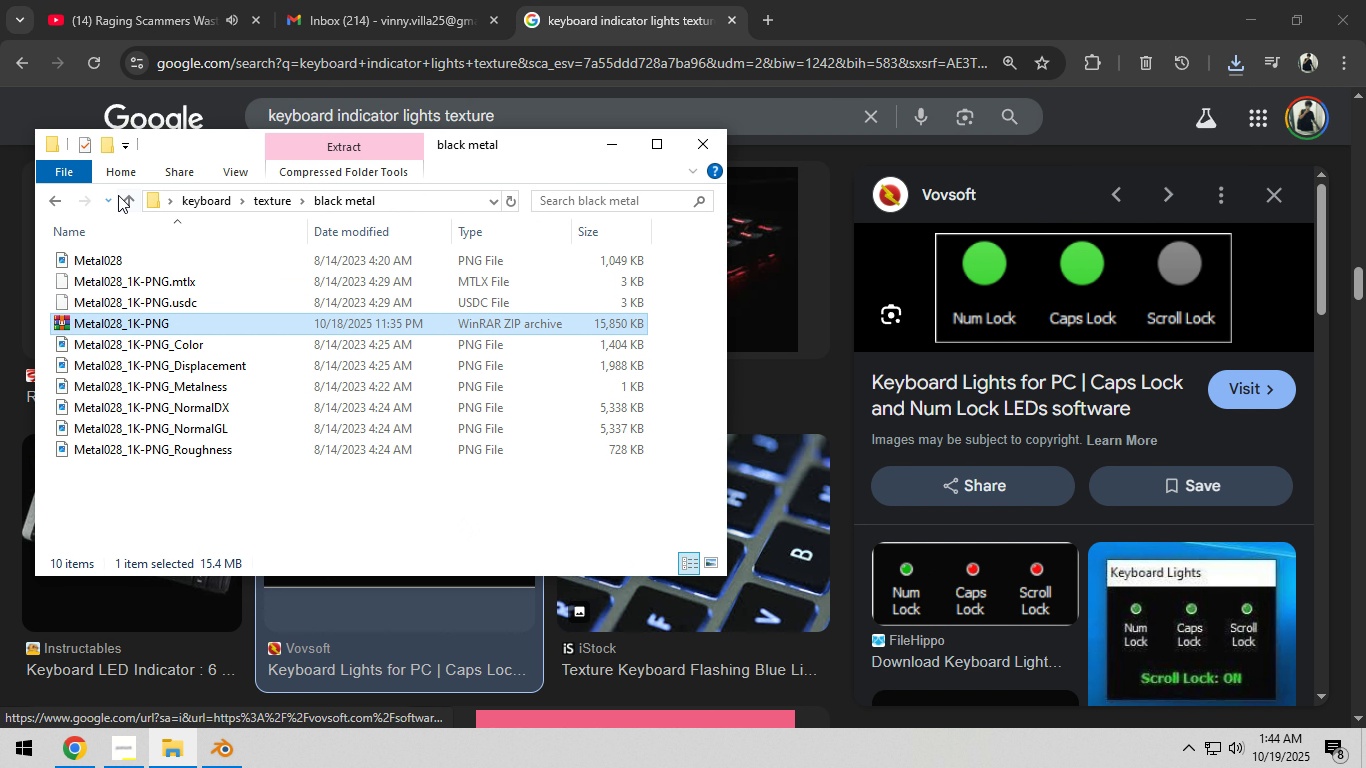 
left_click([124, 195])
 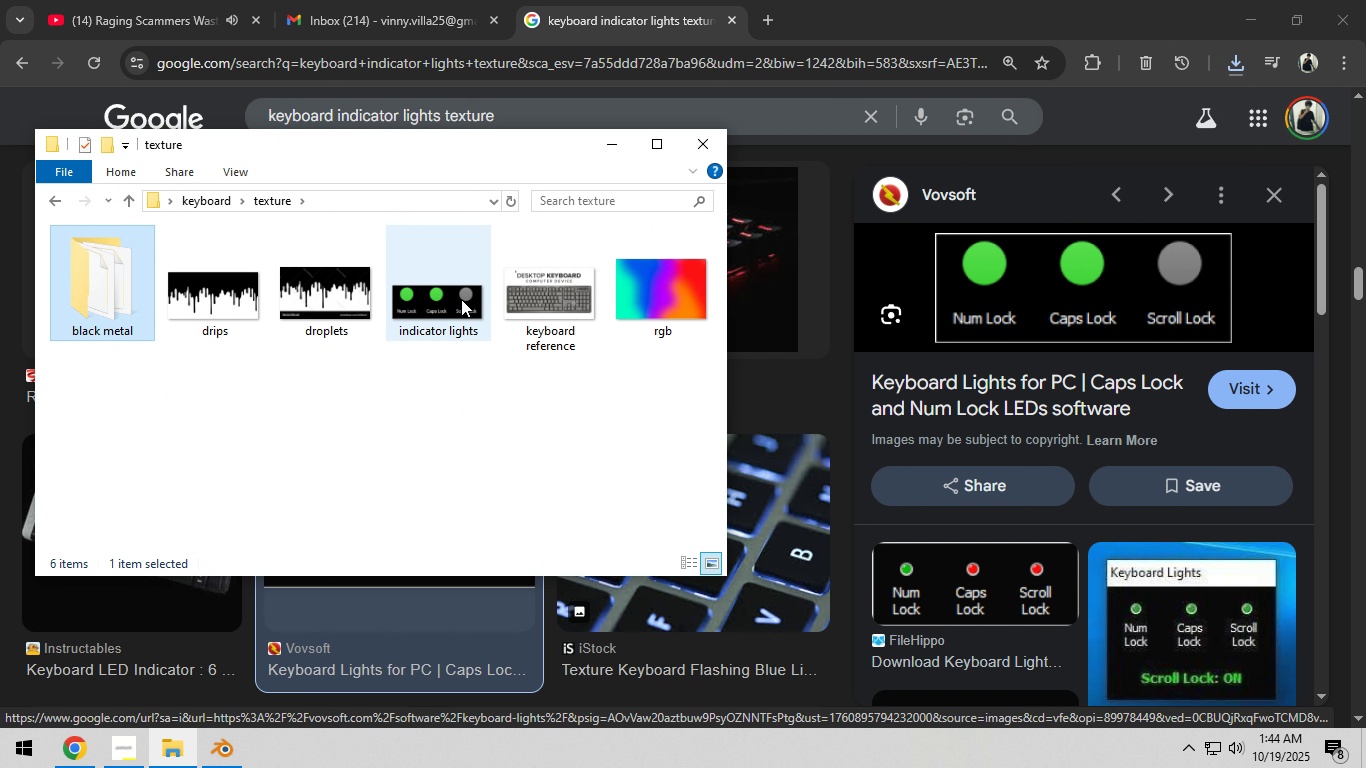 
double_click([461, 298])
 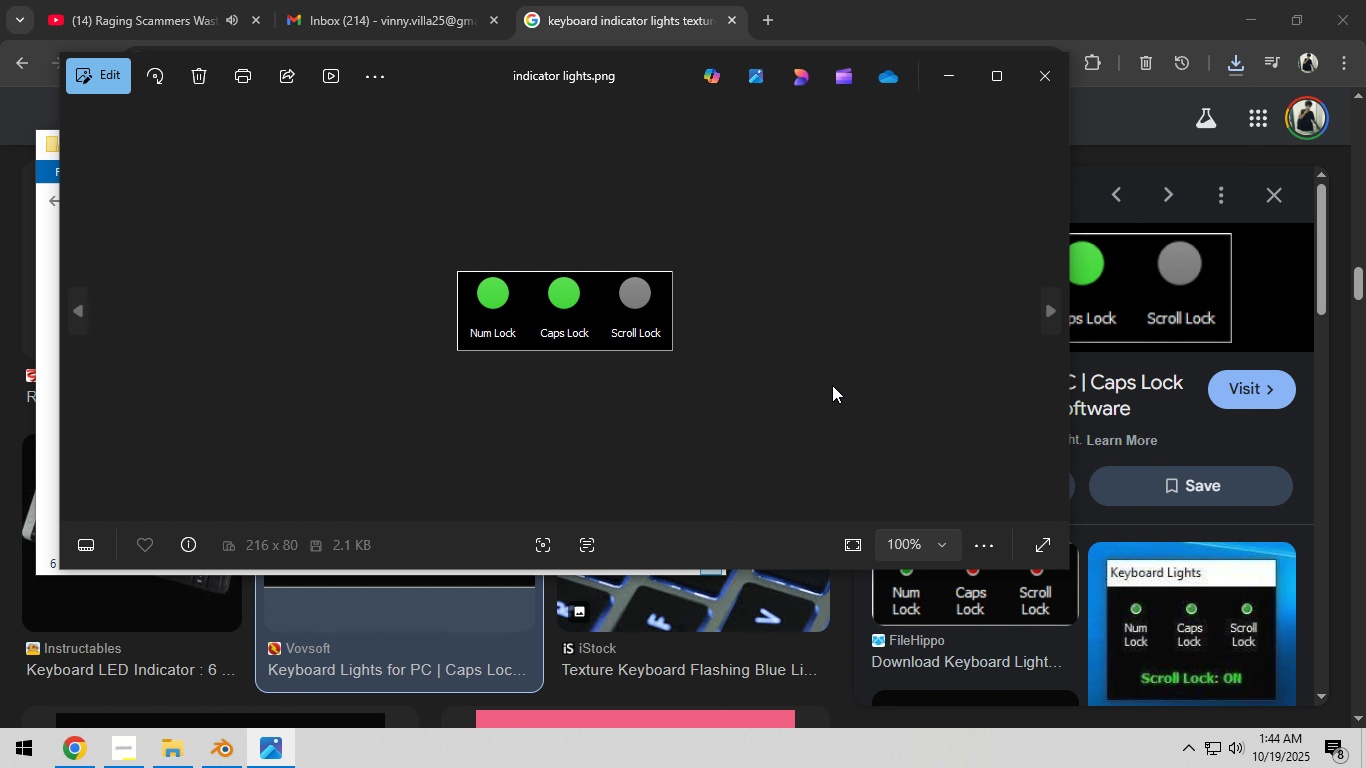 
scroll: coordinate [600, 333], scroll_direction: up, amount: 11.0
 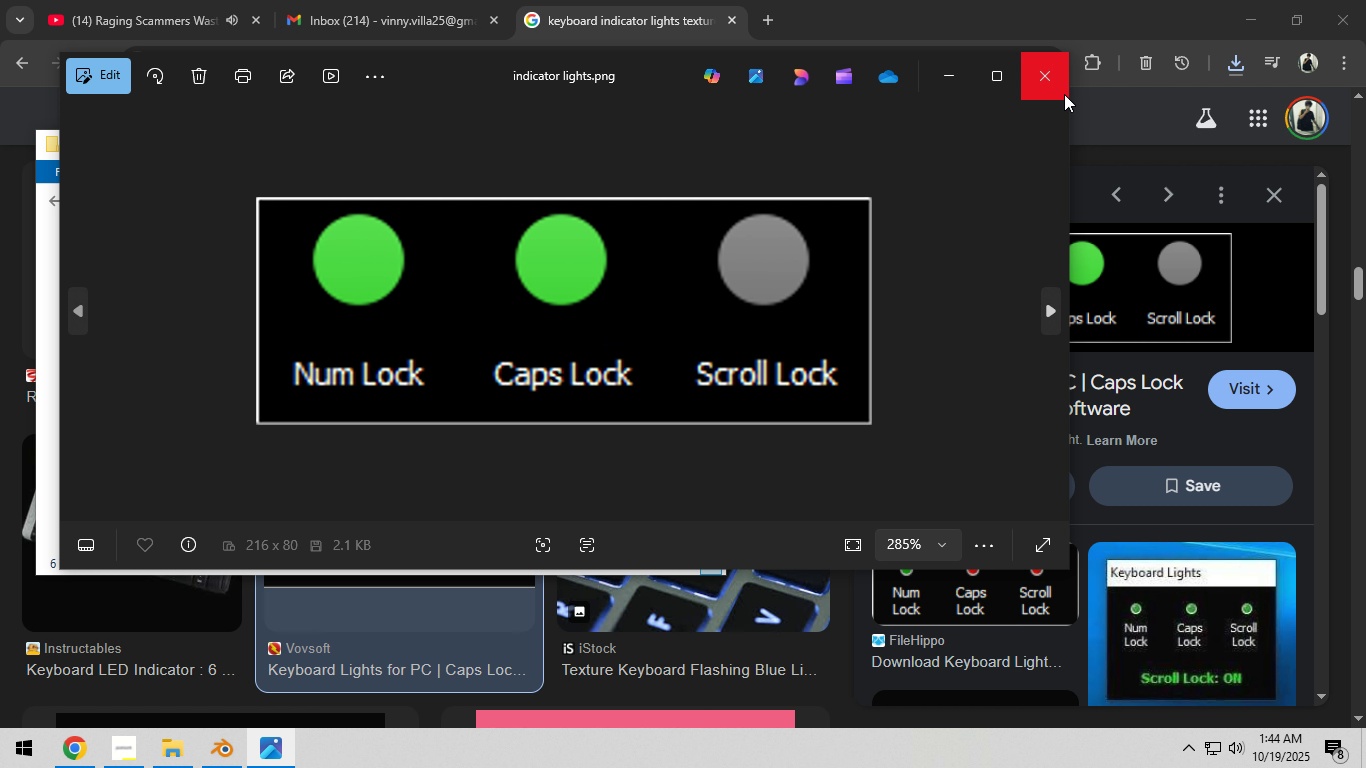 
left_click([1053, 83])
 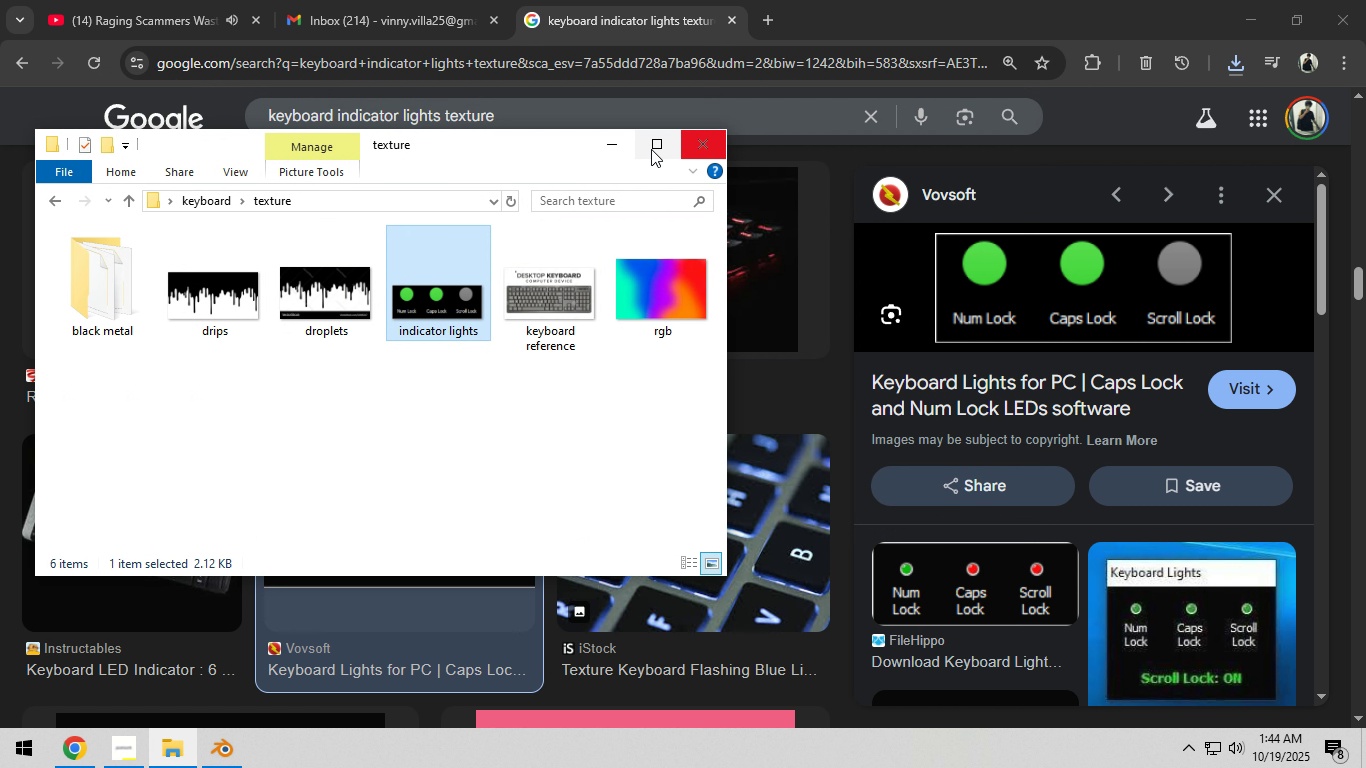 
left_click([615, 147])
 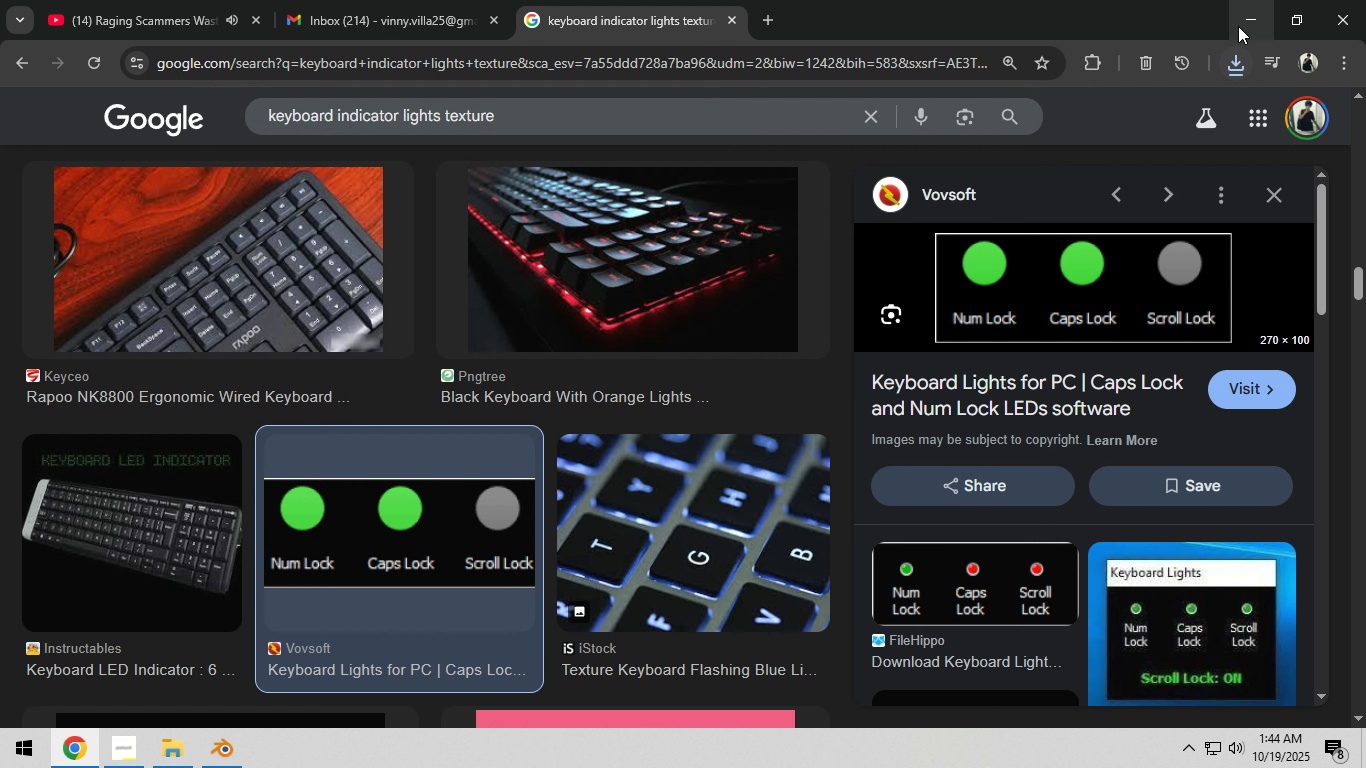 
left_click([1239, 23])
 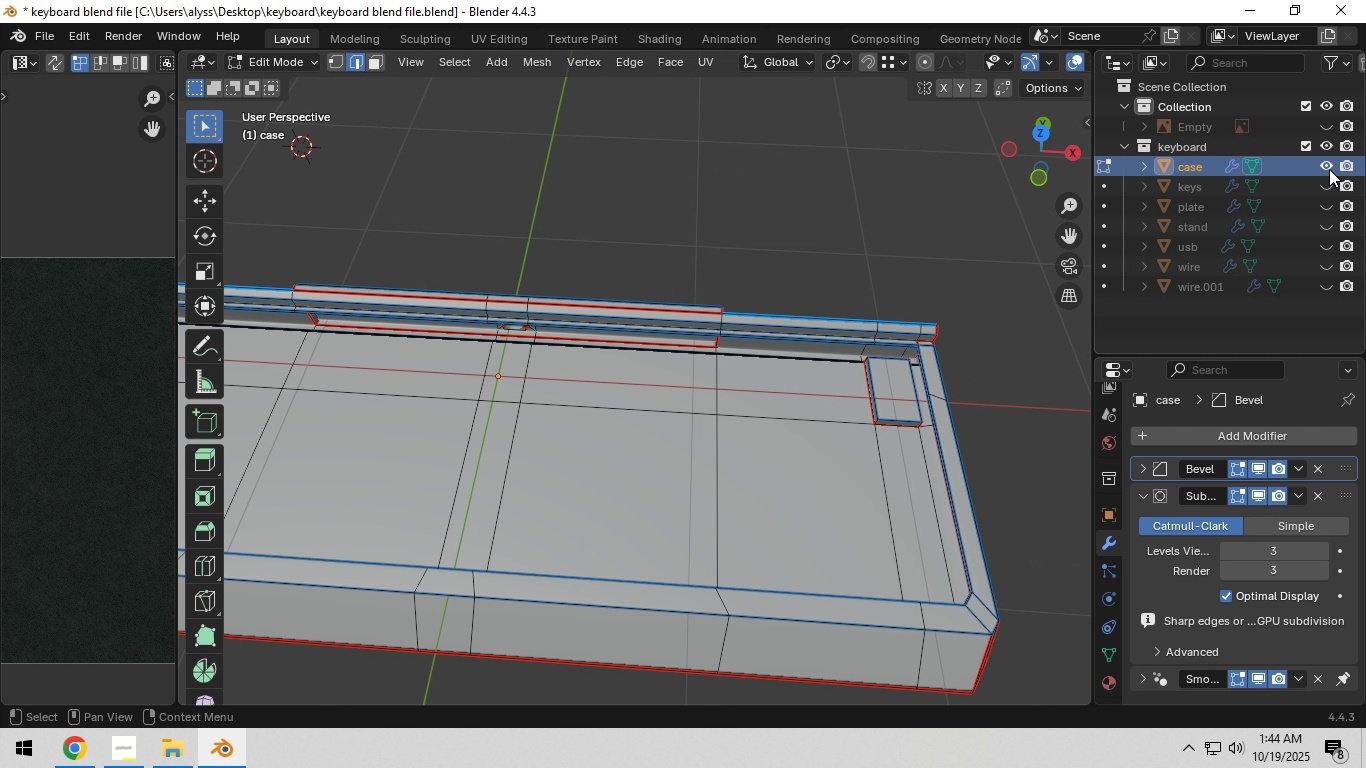 
left_click([1328, 167])
 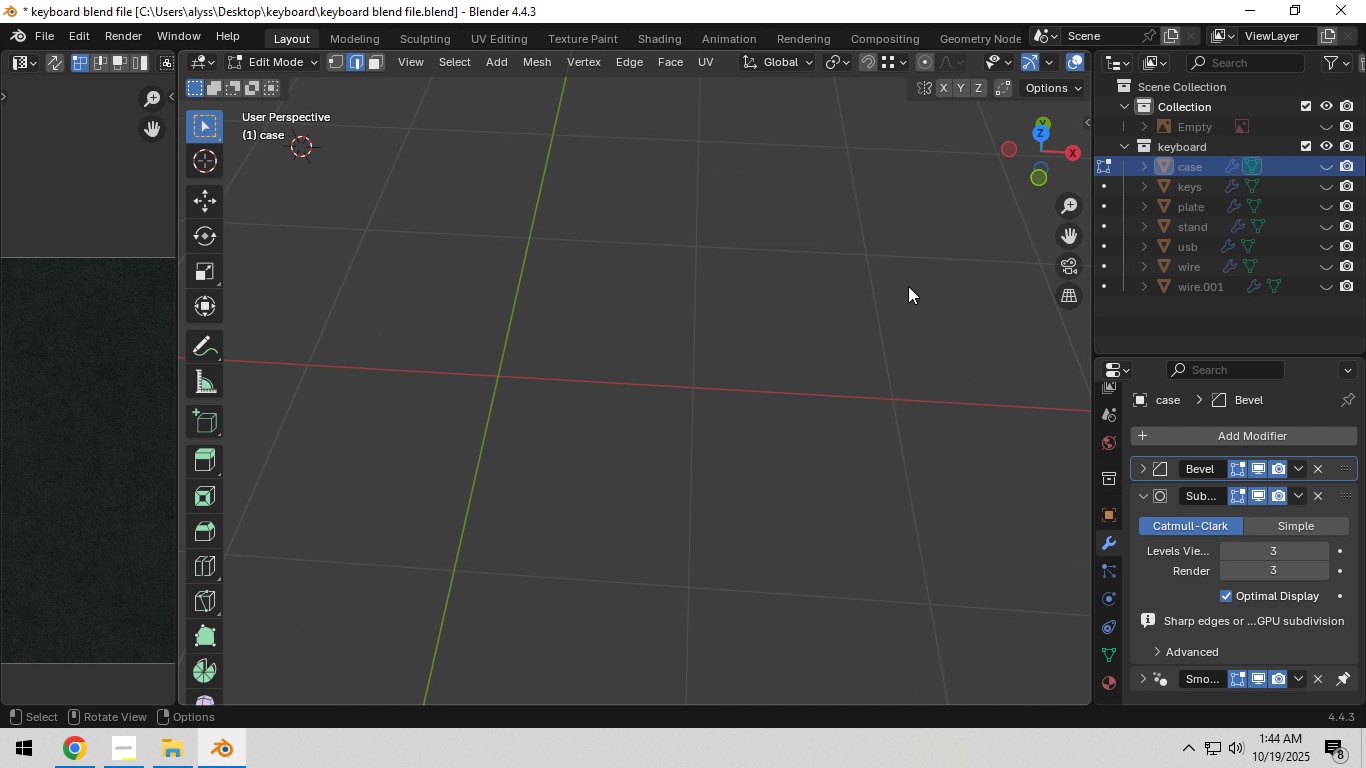 
key(Tab)
 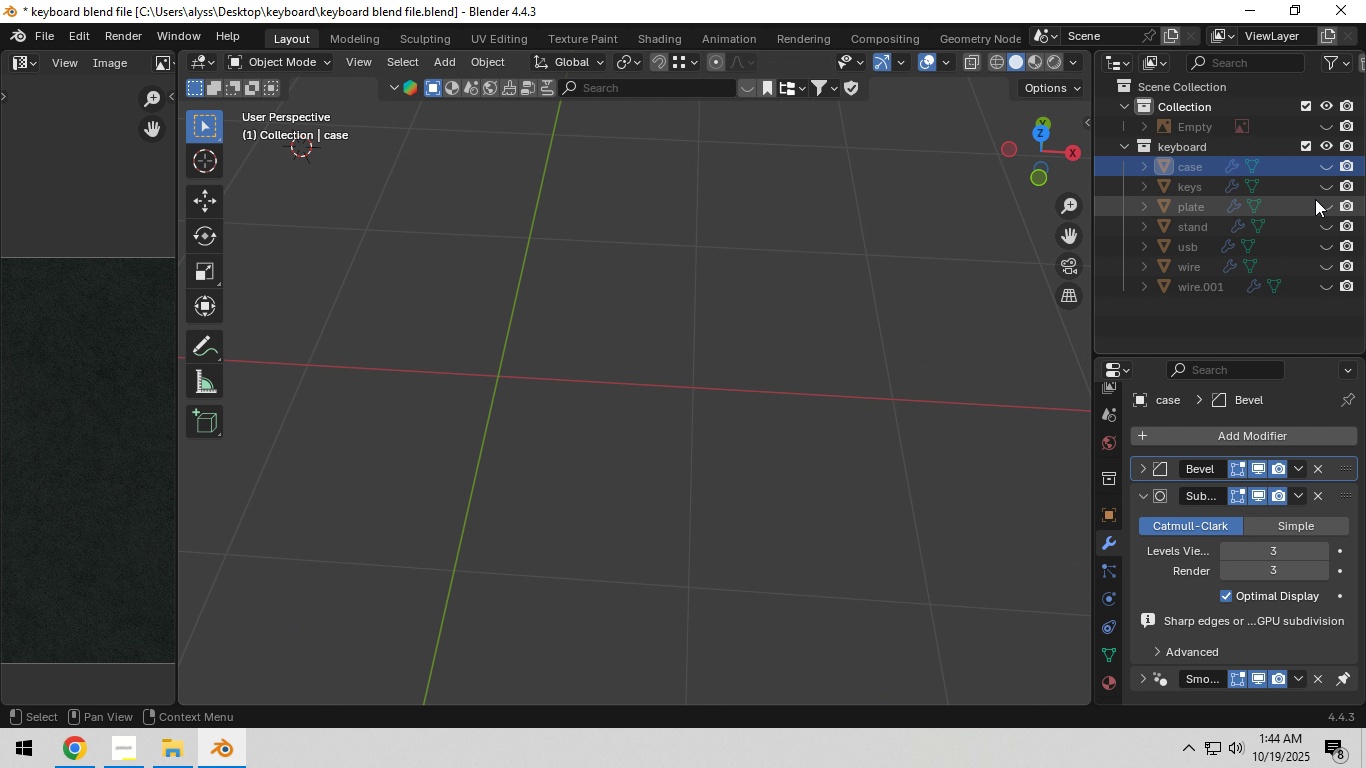 
left_click([1324, 203])
 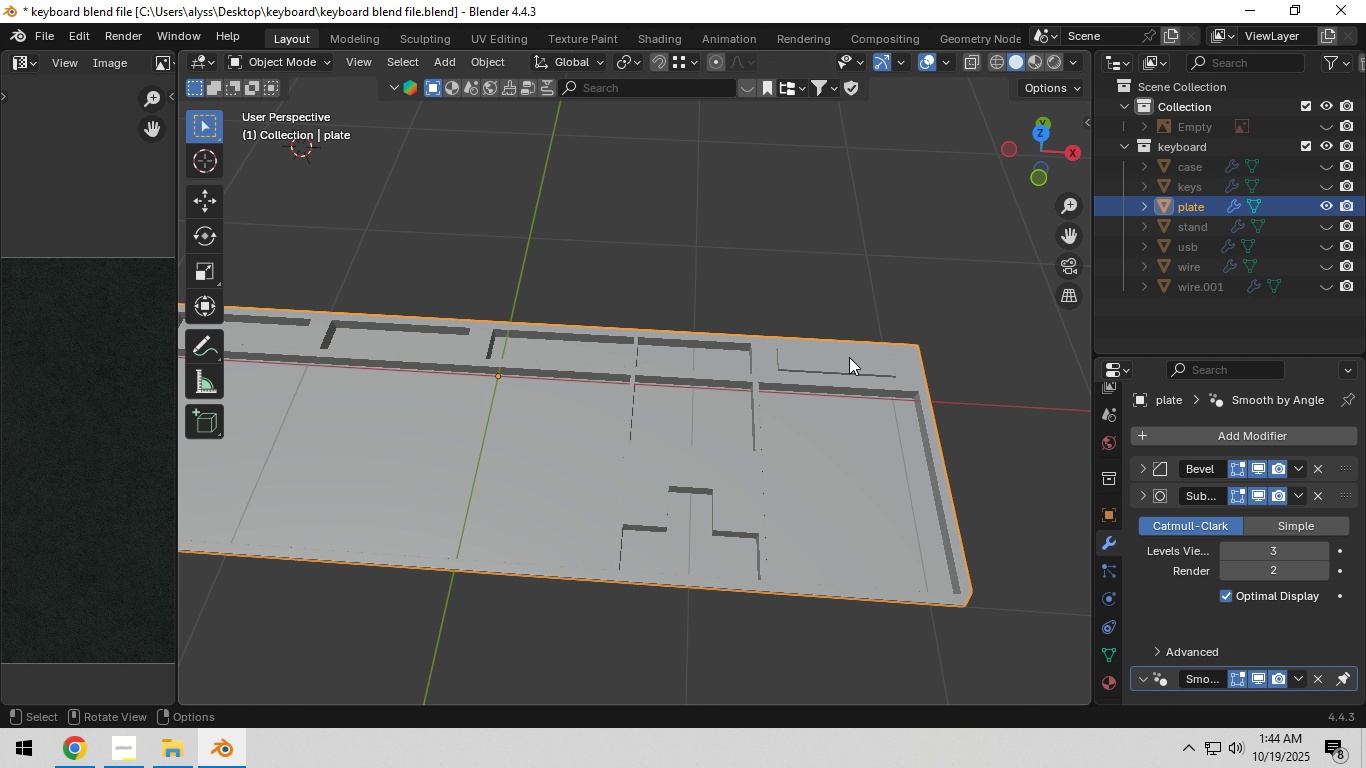 
key(Tab)
 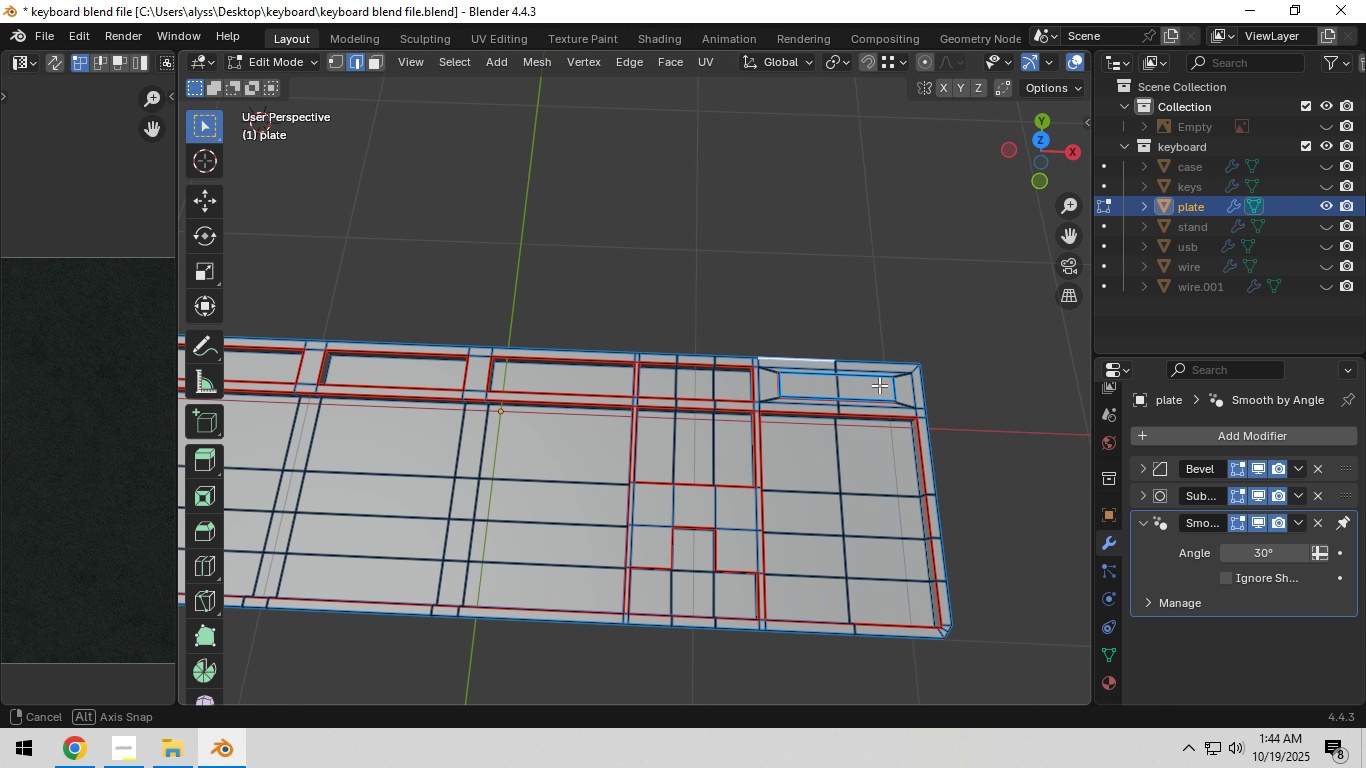 
hold_key(key=ShiftLeft, duration=0.3)
 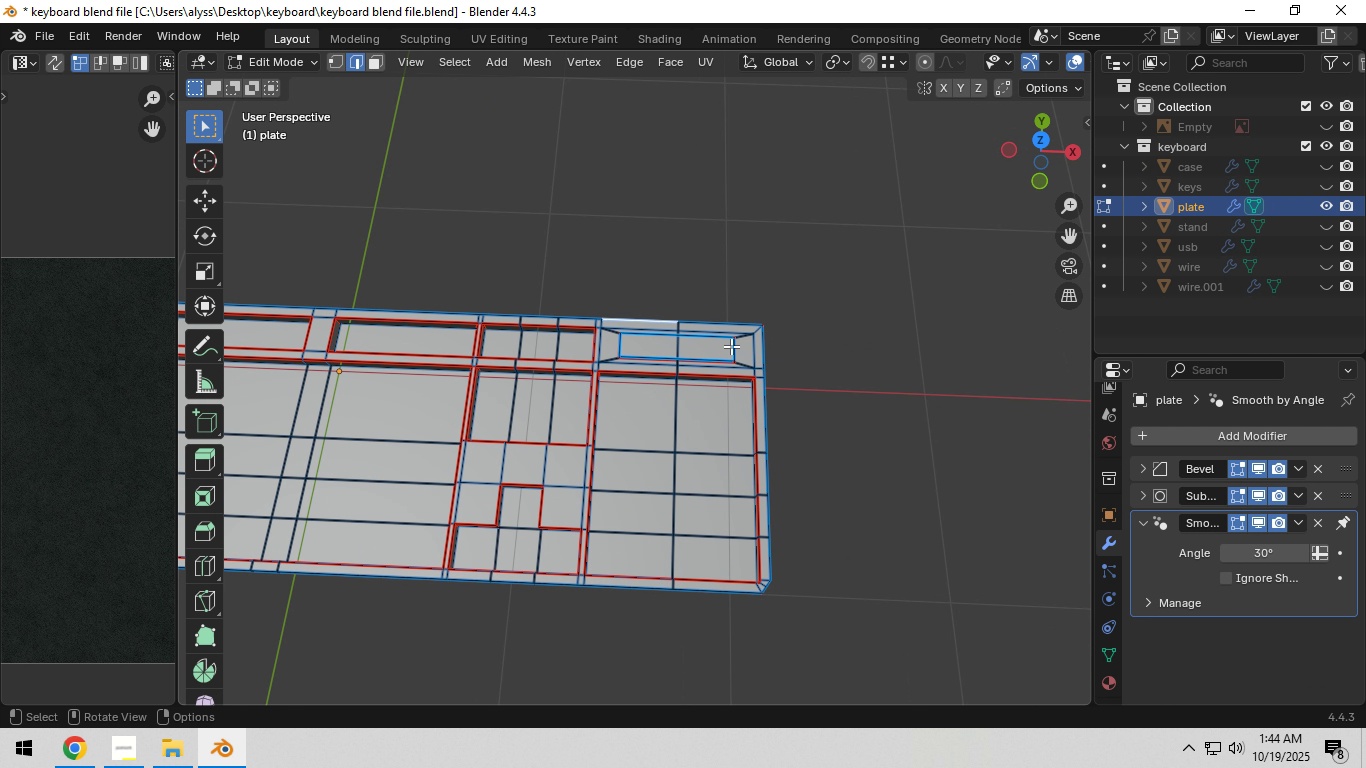 
scroll: coordinate [730, 347], scroll_direction: up, amount: 2.0
 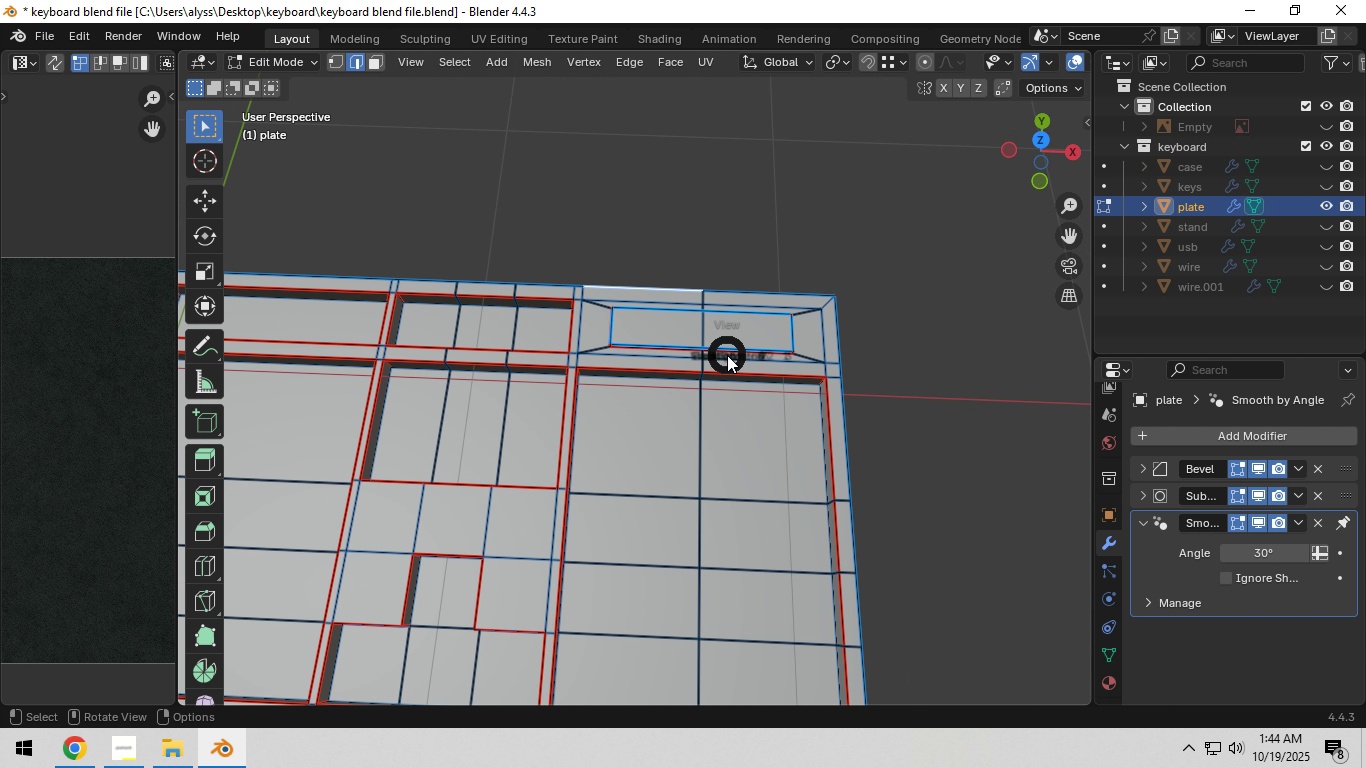 
hold_key(key=Backquote, duration=0.38)
 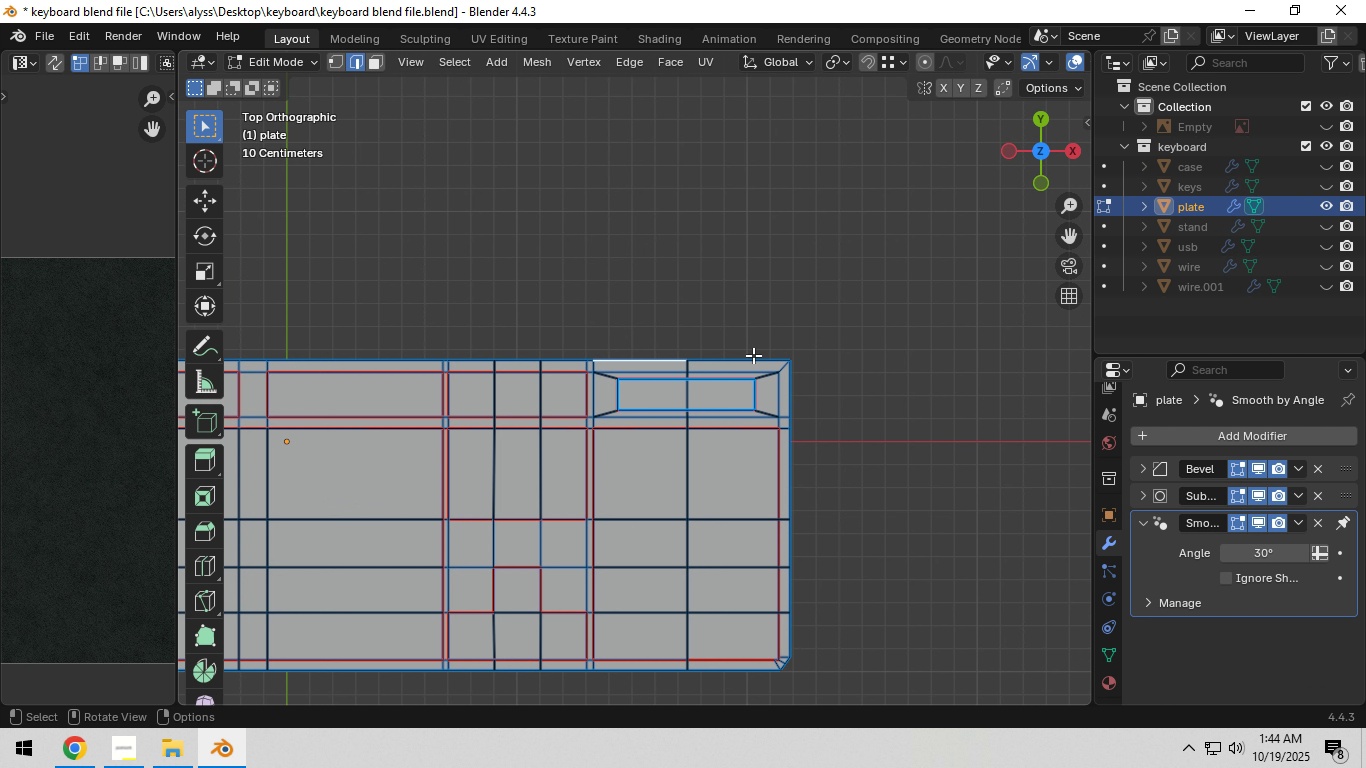 
scroll: coordinate [754, 360], scroll_direction: up, amount: 4.0
 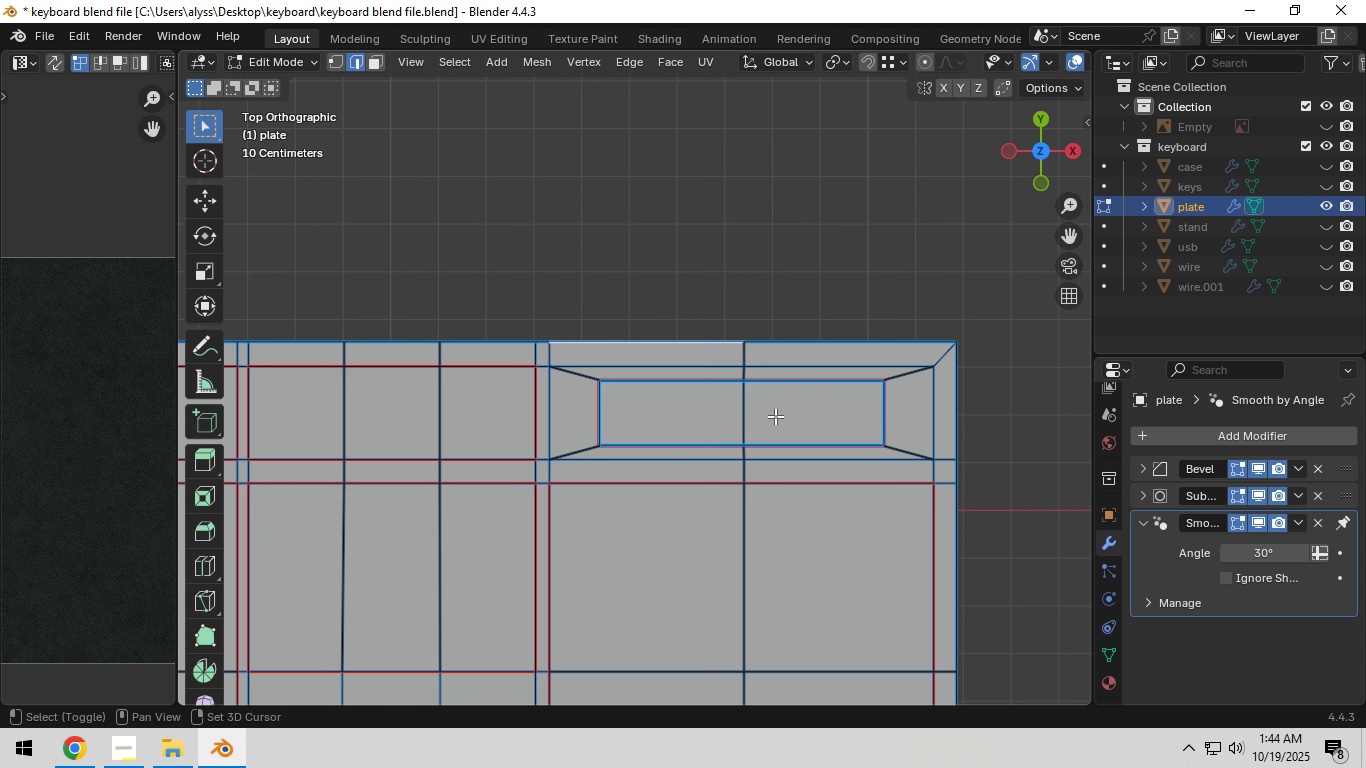 
hold_key(key=ShiftLeft, duration=0.38)
 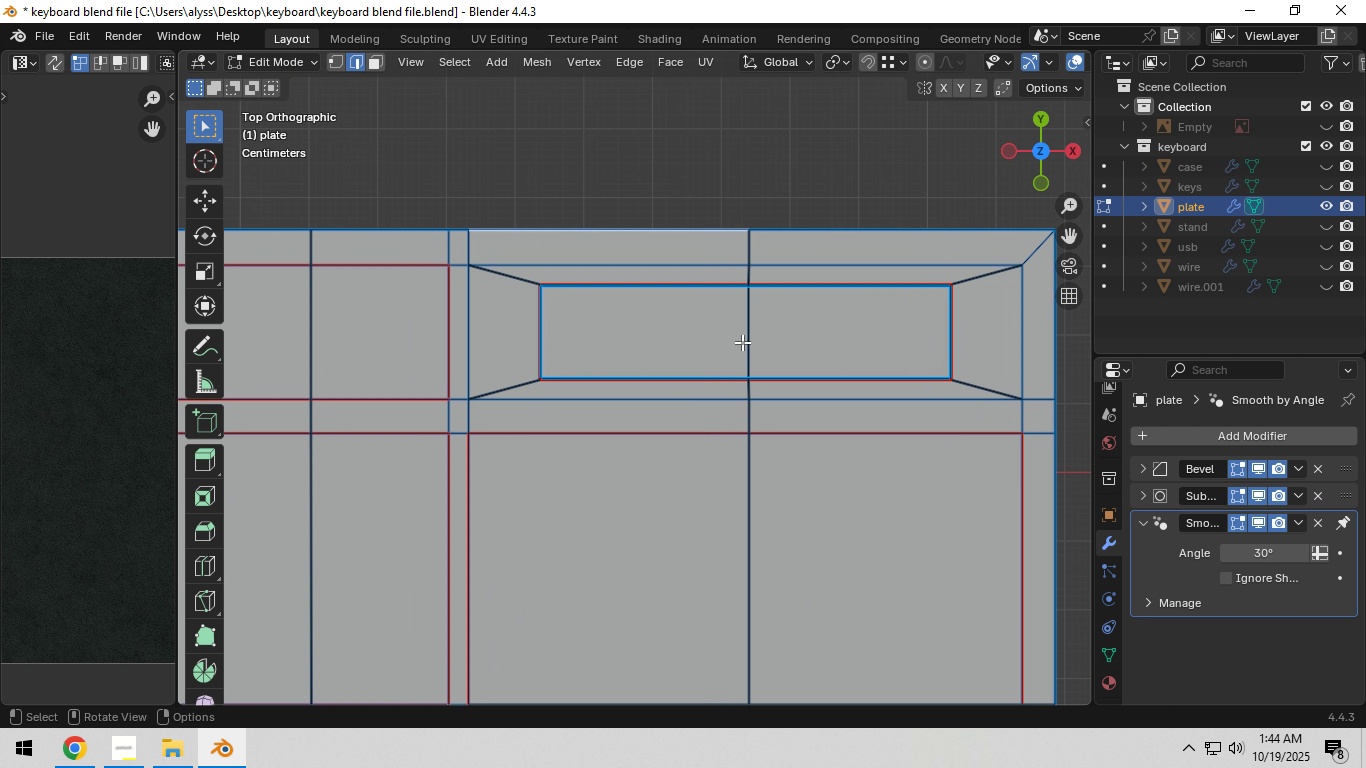 
scroll: coordinate [742, 342], scroll_direction: up, amount: 3.0
 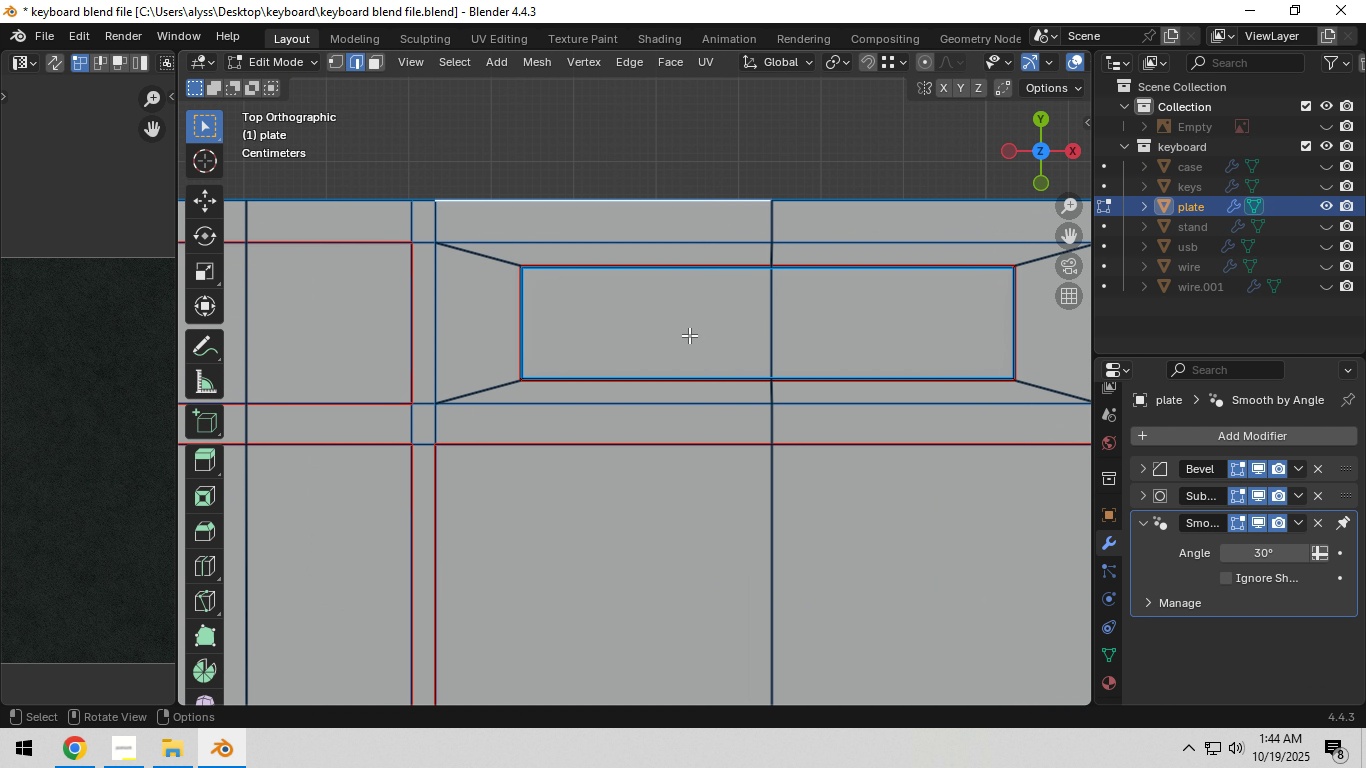 
key(3)
 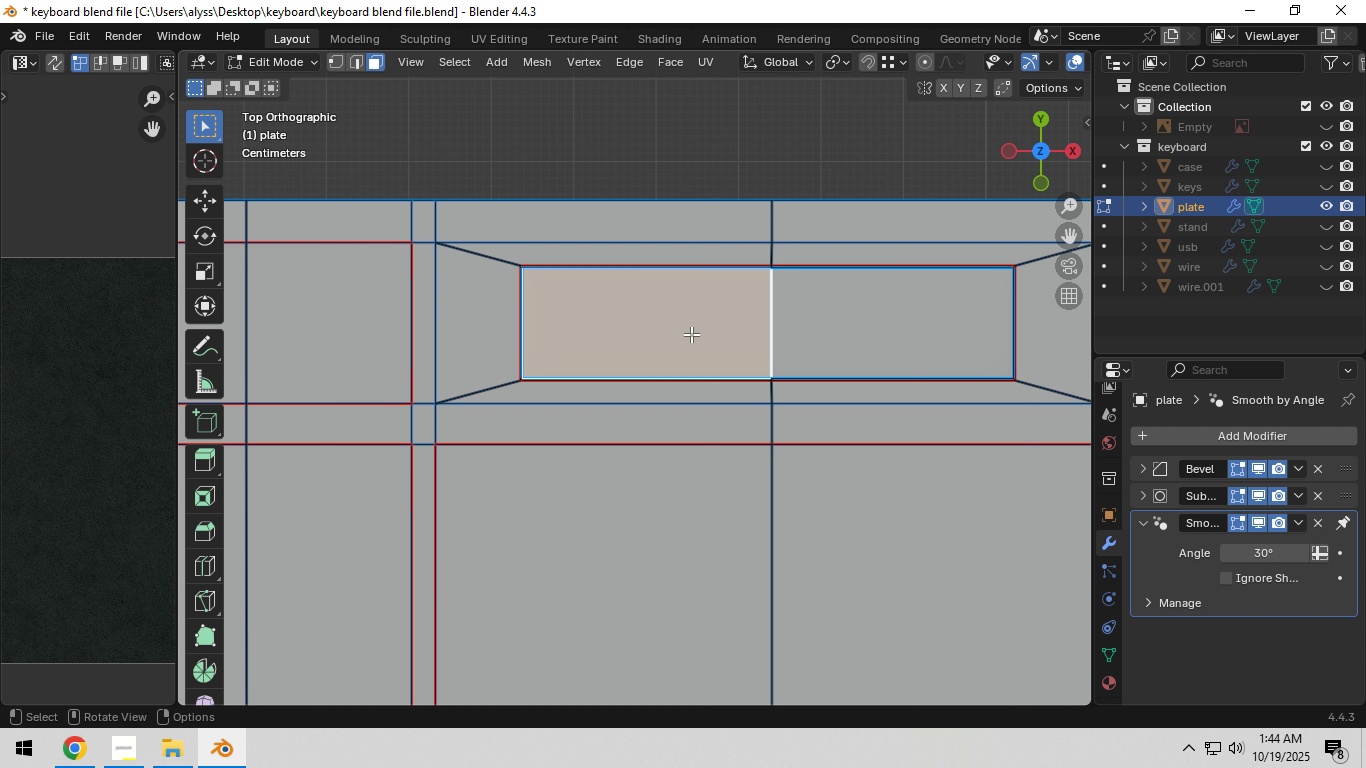 
left_click([687, 334])
 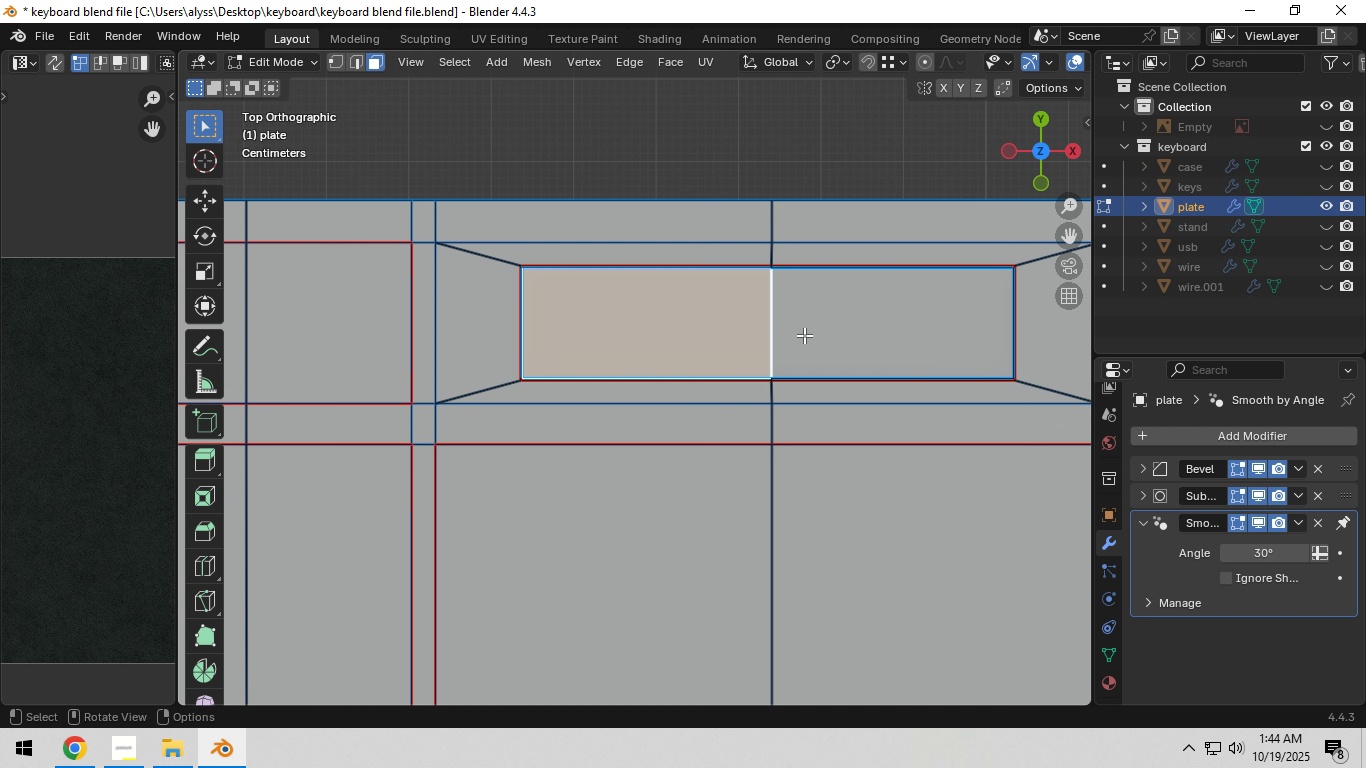 
hold_key(key=ShiftLeft, duration=0.7)
left_click([842, 334])
 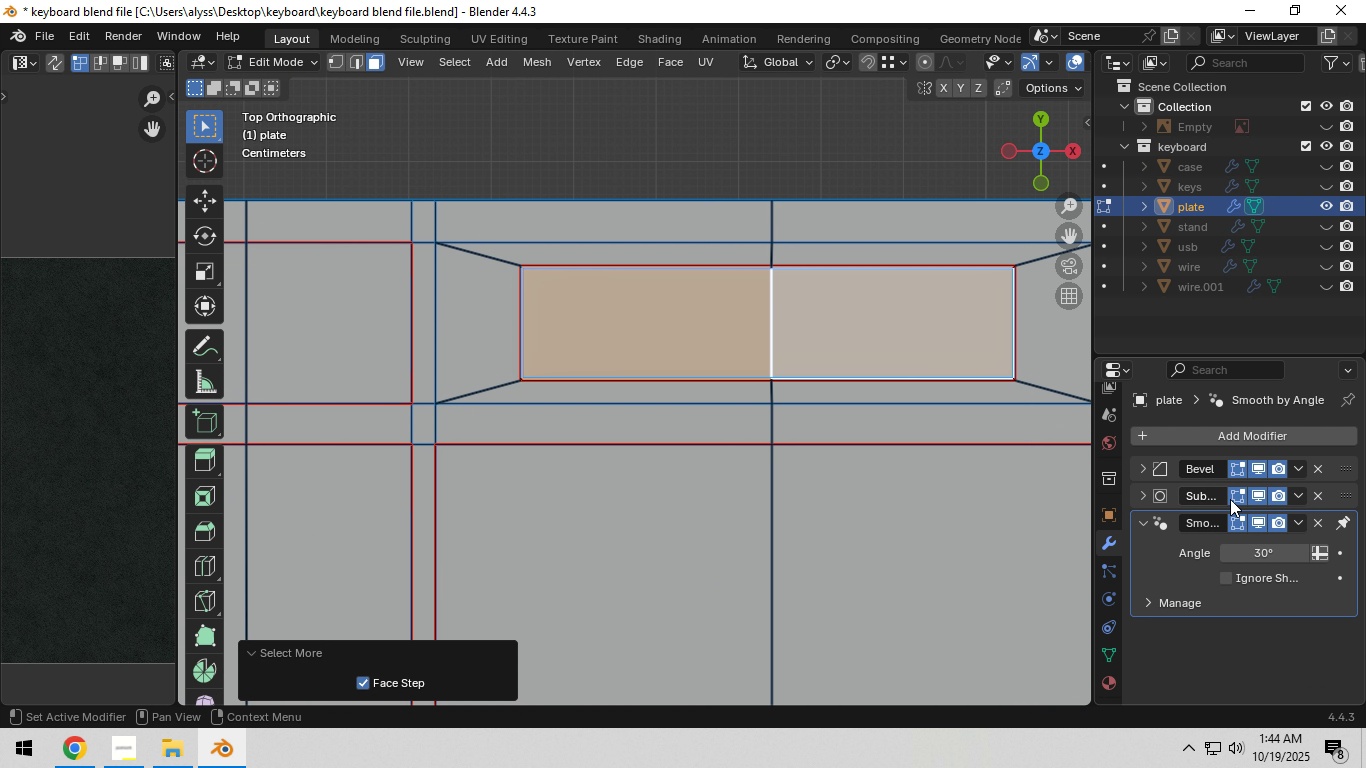 
left_click([1107, 679])
 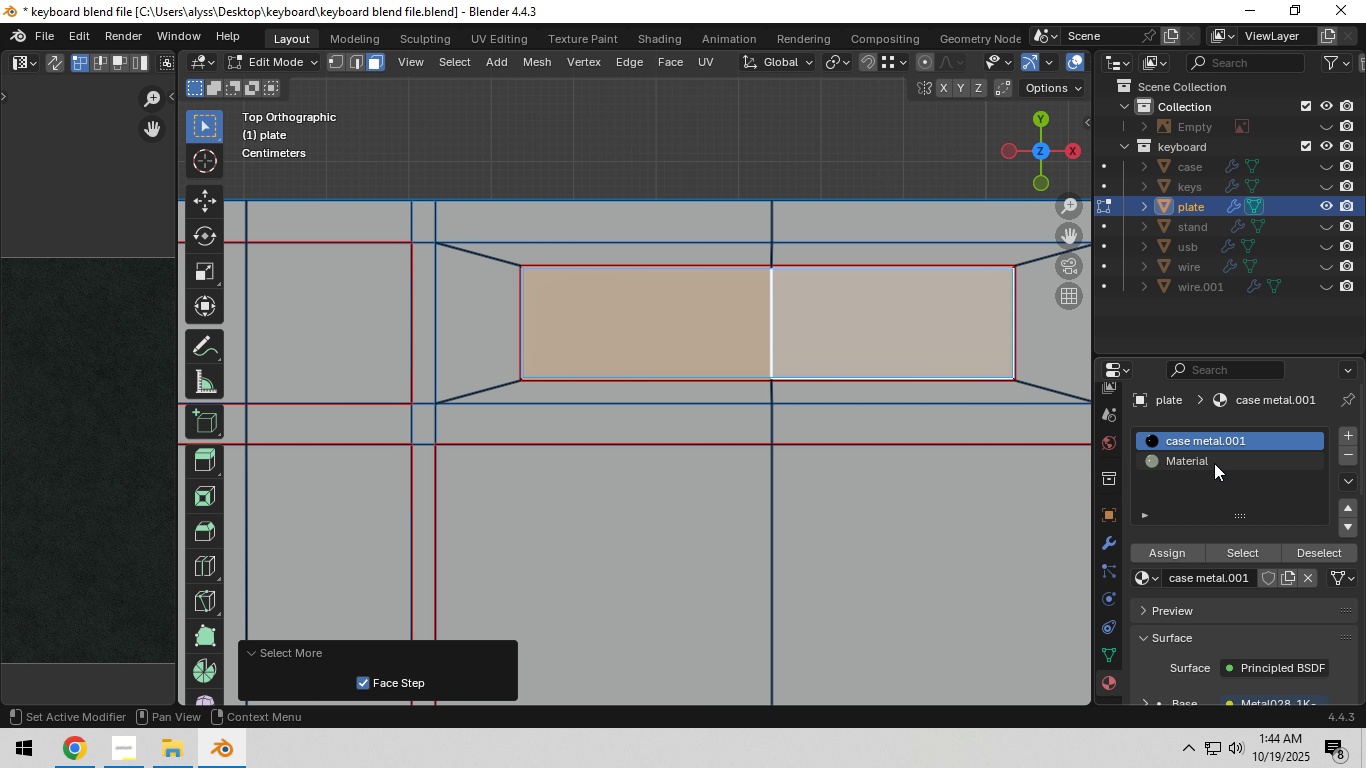 
left_click([1214, 462])
 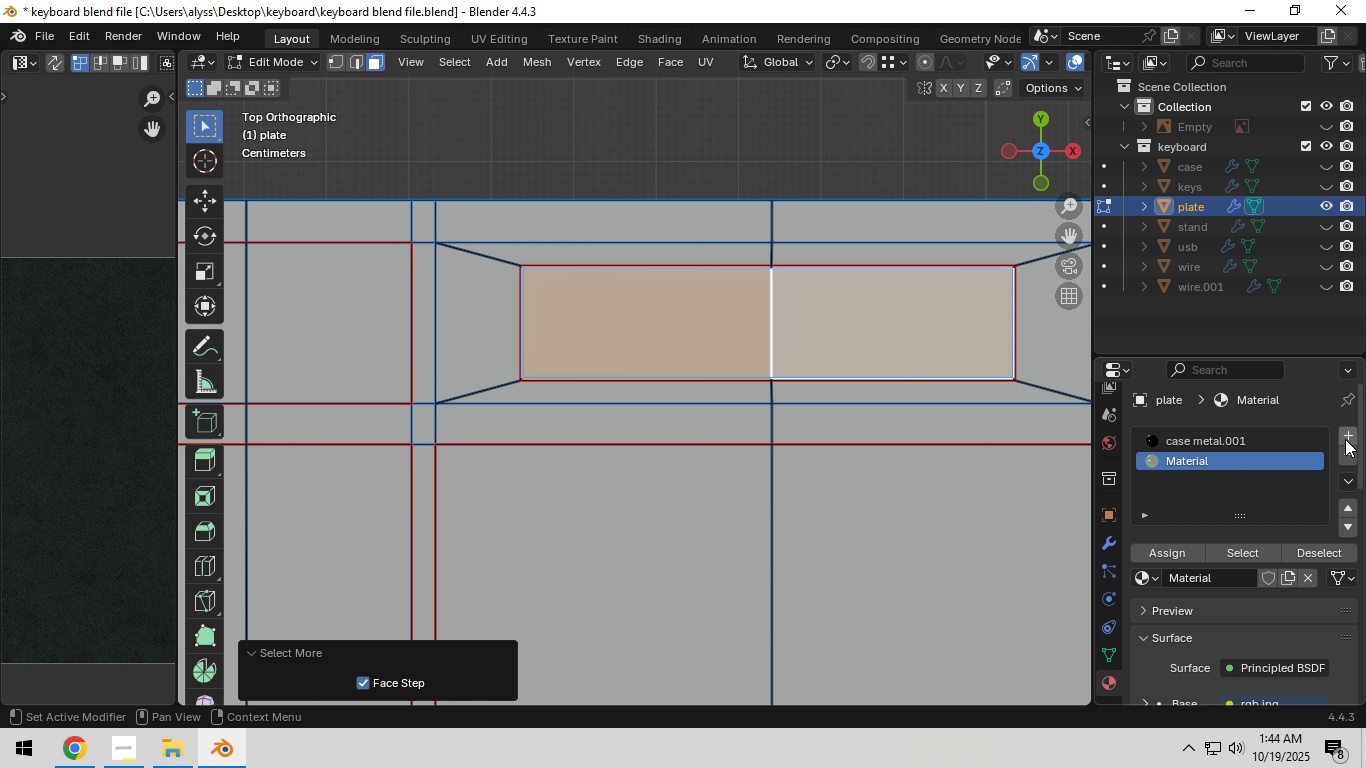 
left_click([1346, 438])
 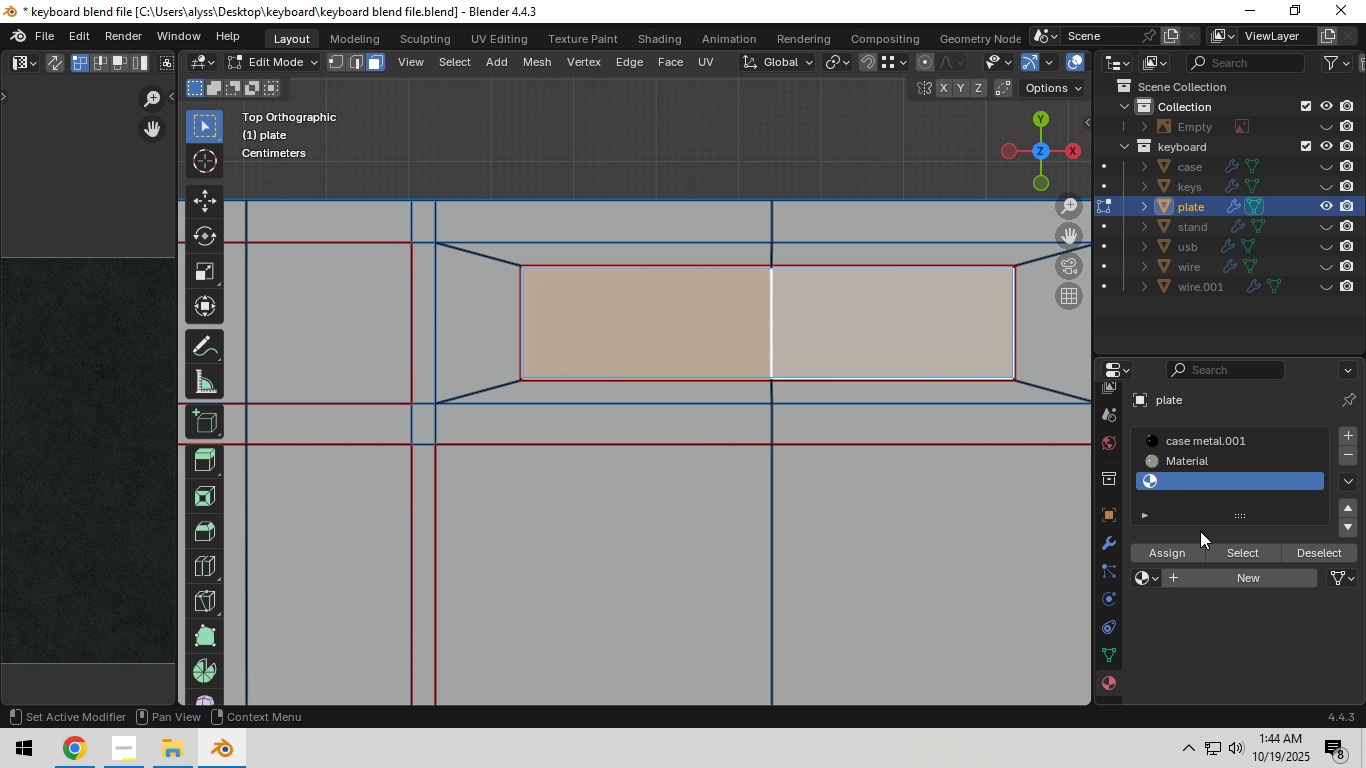 
left_click([1198, 579])
 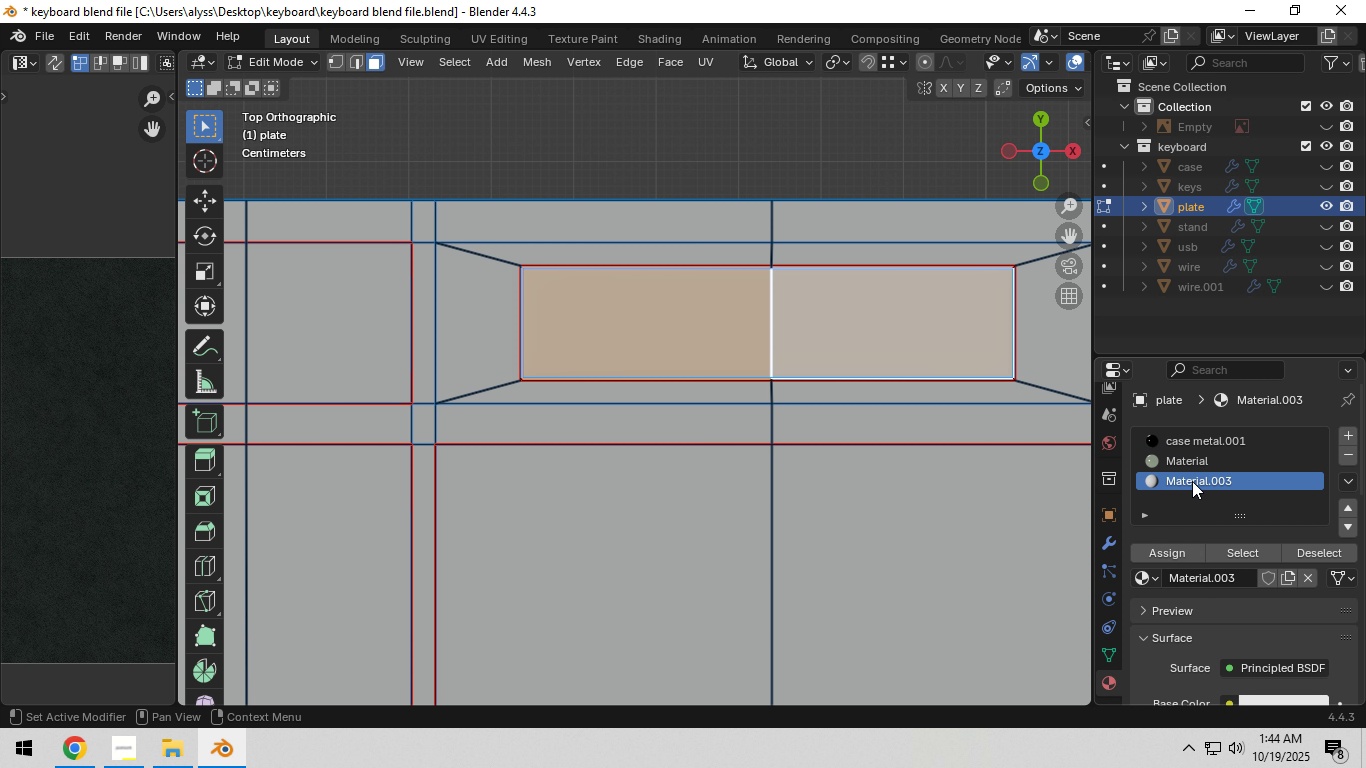 
double_click([1192, 481])
 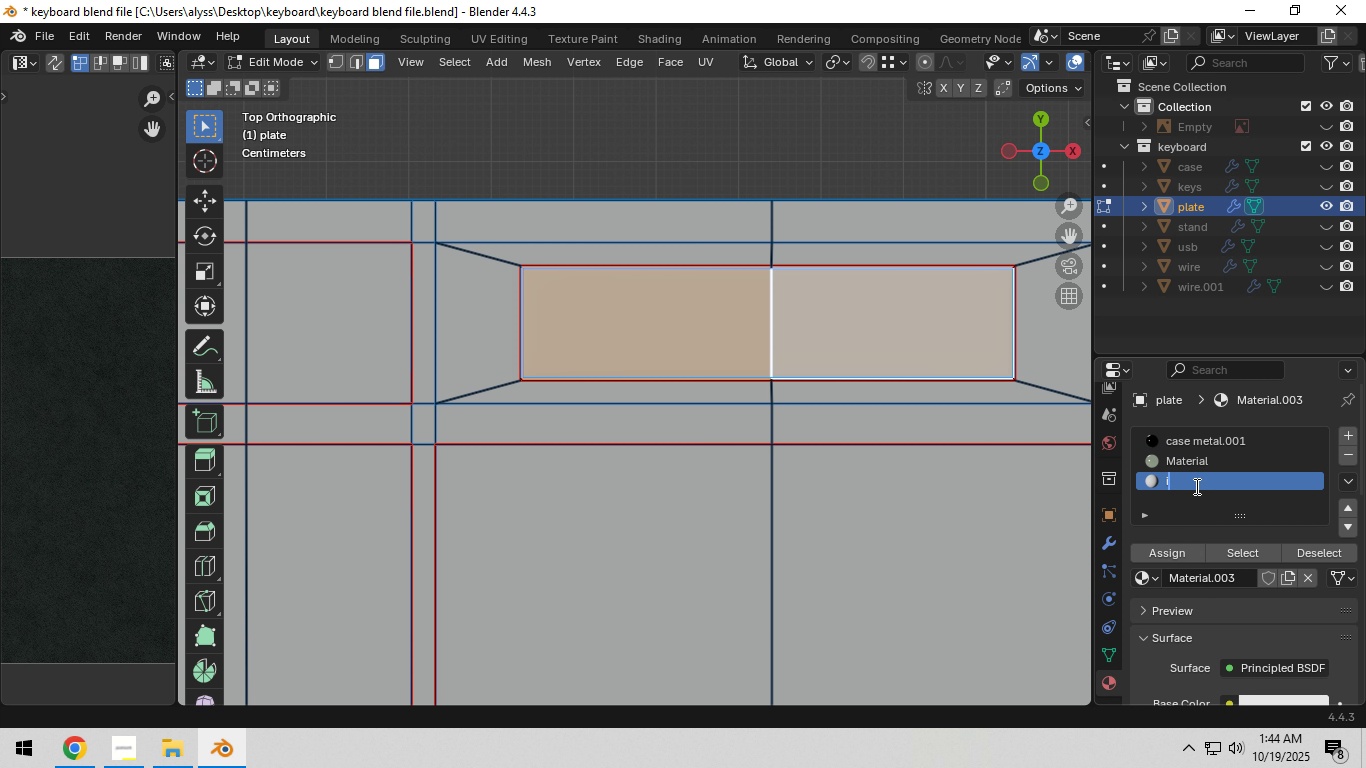 
type(incic)
key(Backspace)
key(Backspace)
key(Backspace)
type(dicator)
 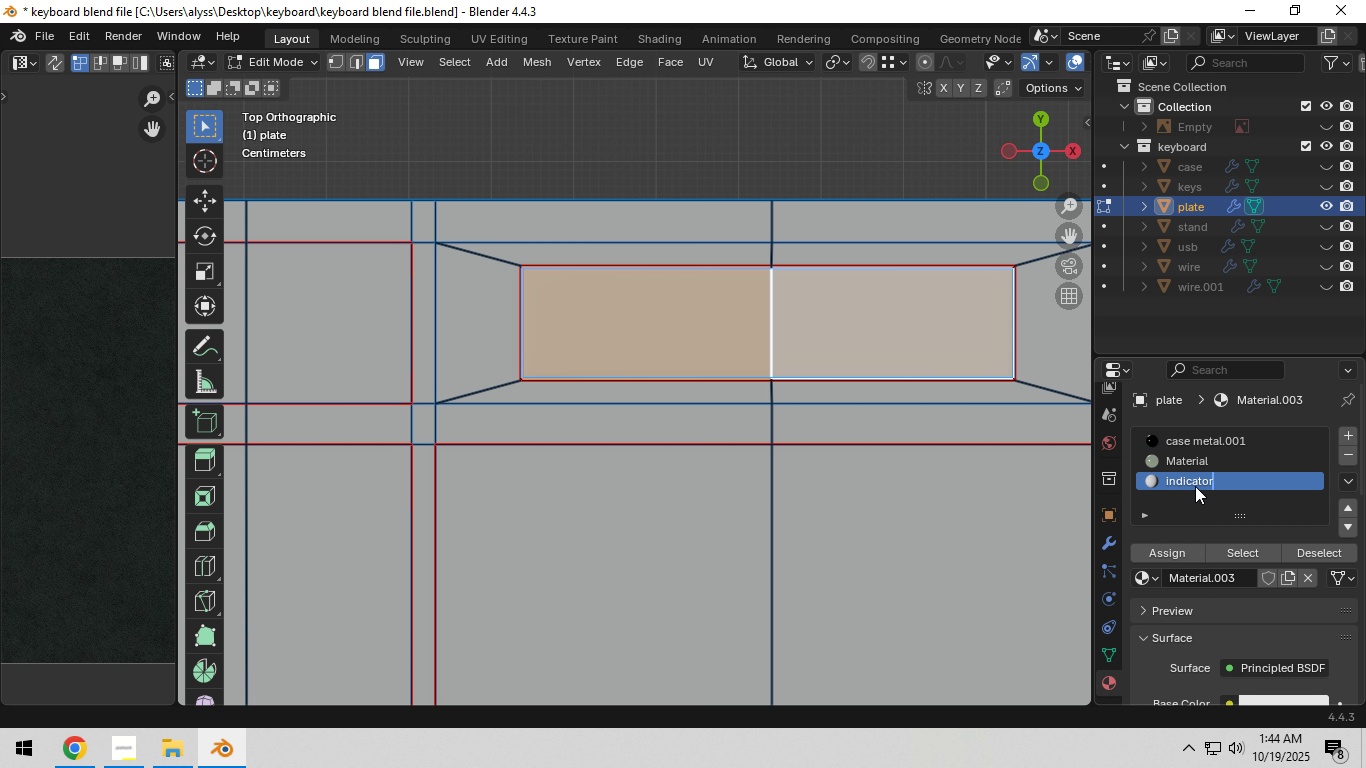 
key(Enter)
 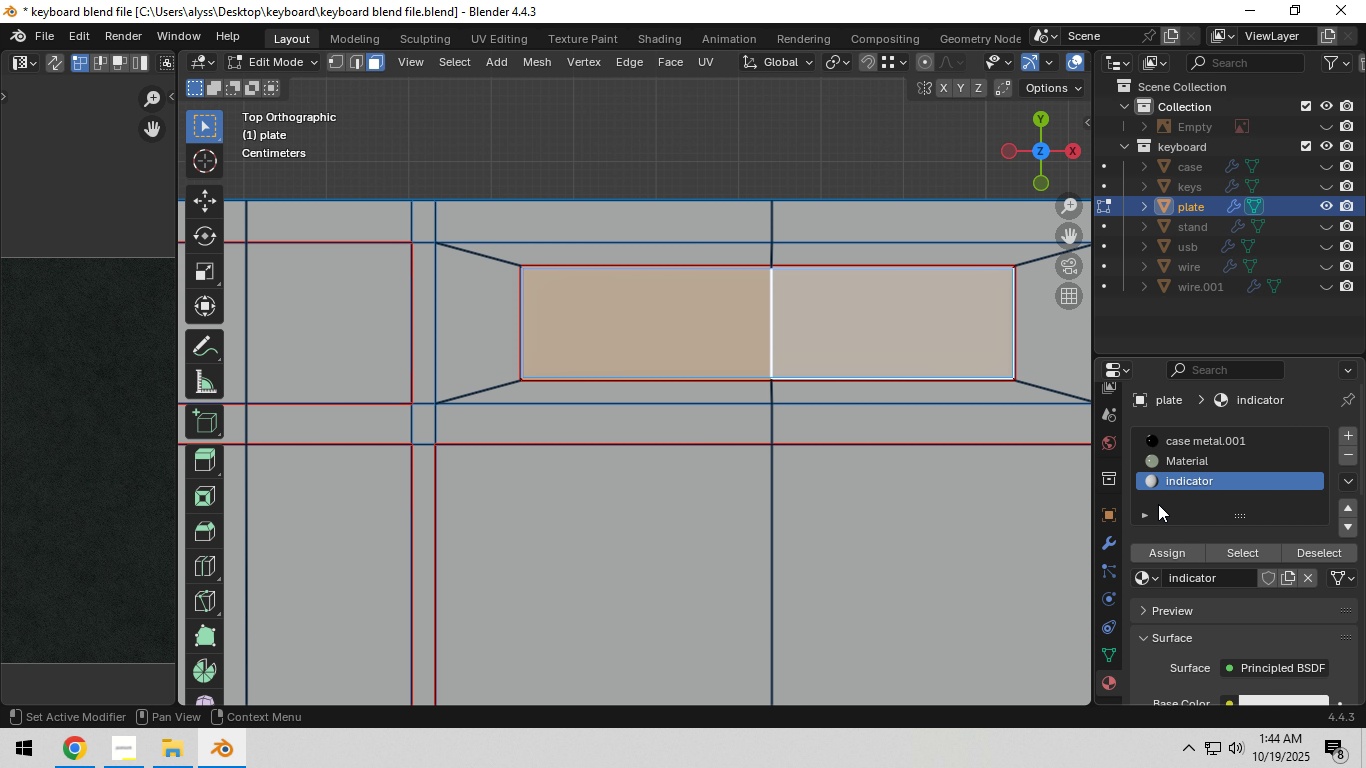 
left_click([1168, 548])
 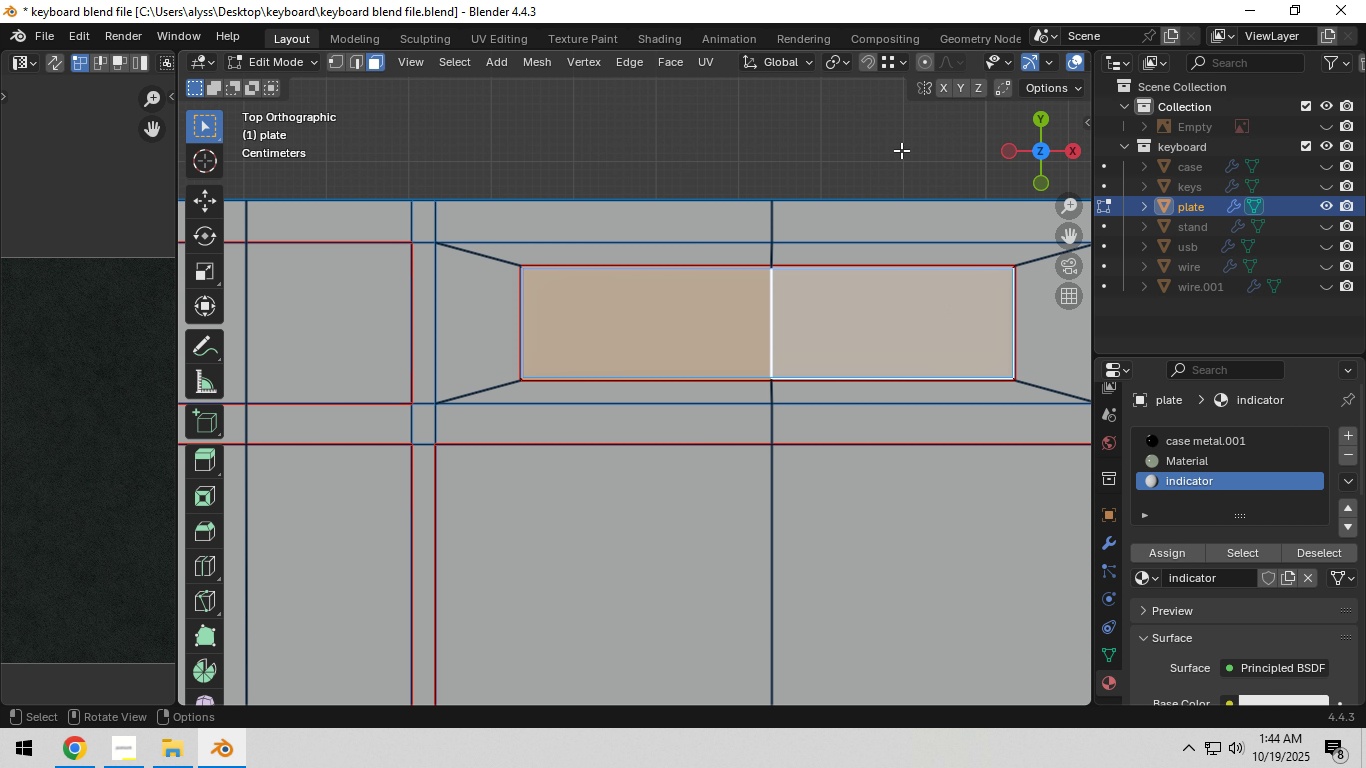 
left_click([897, 139])
 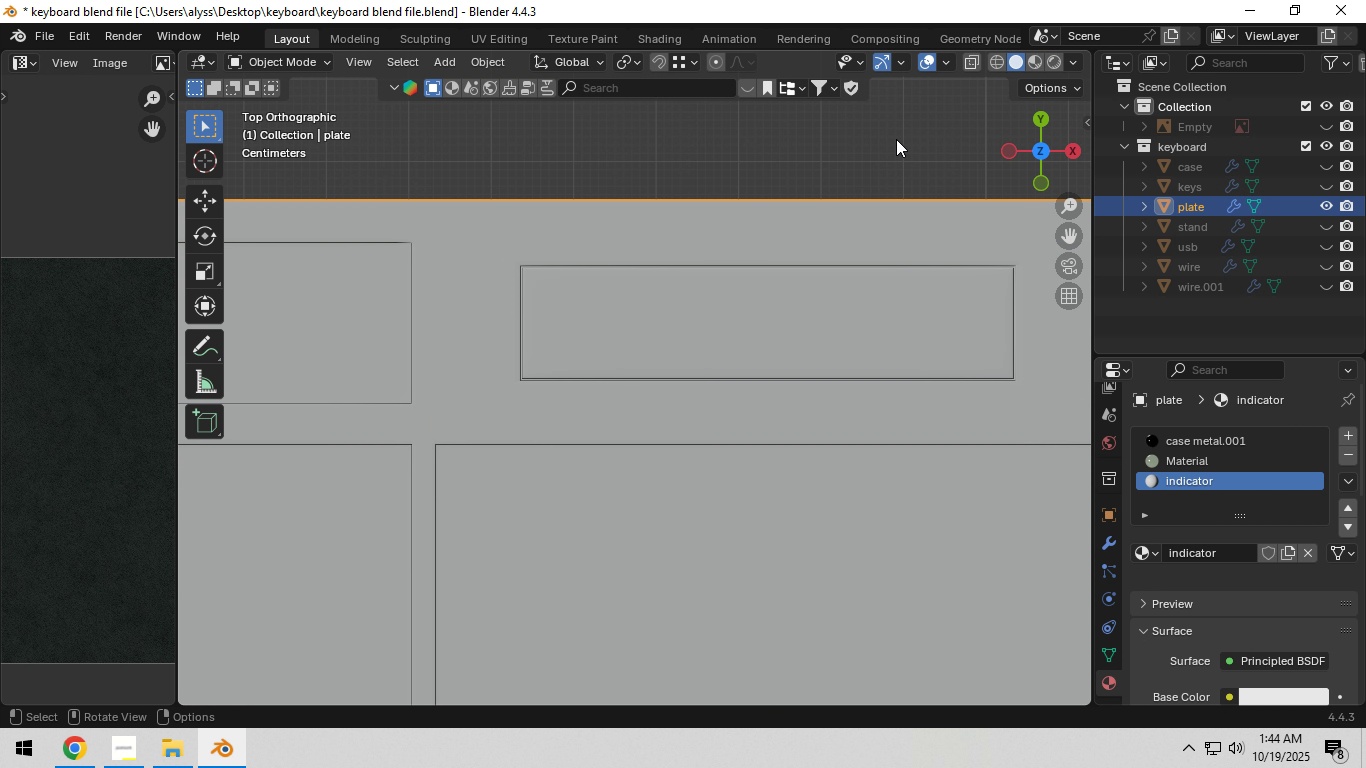 
key(Tab)
 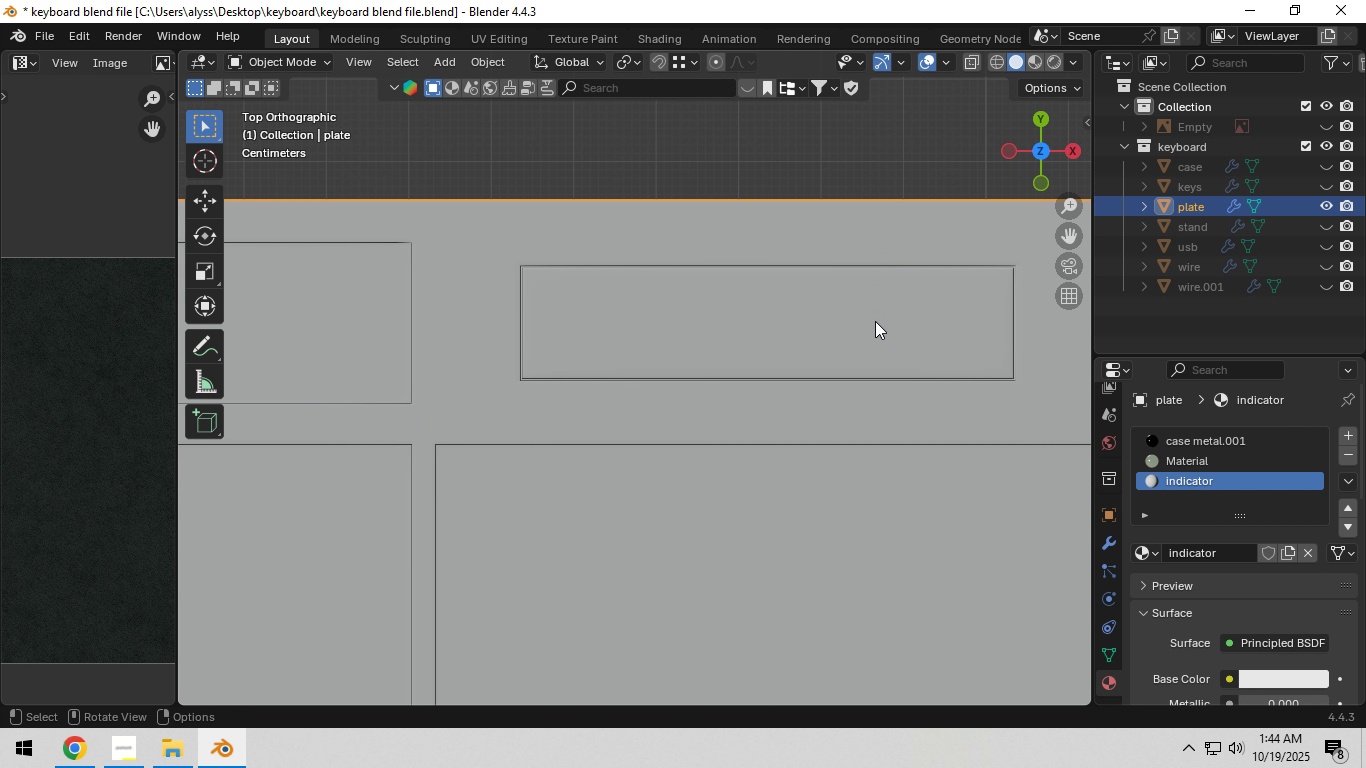 
left_click([874, 322])
 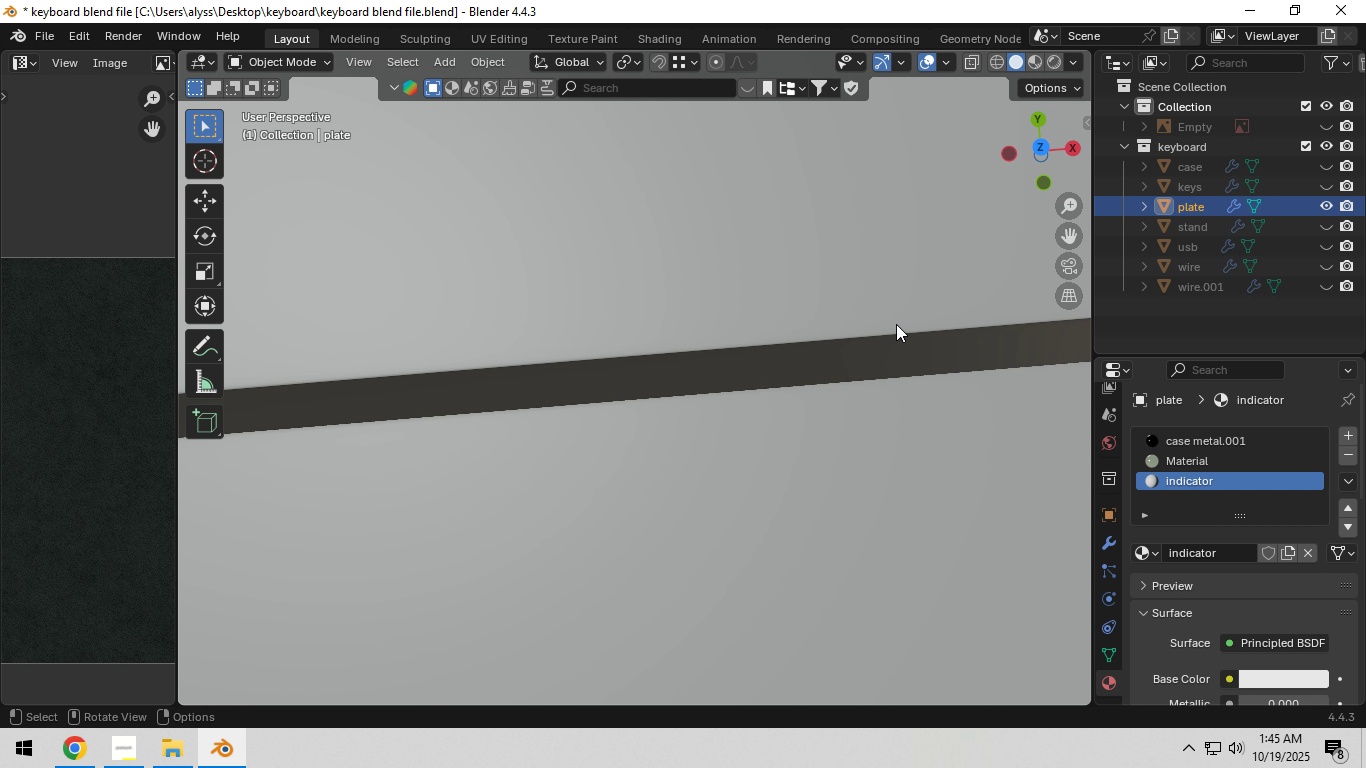 
scroll: coordinate [894, 326], scroll_direction: down, amount: 5.0
 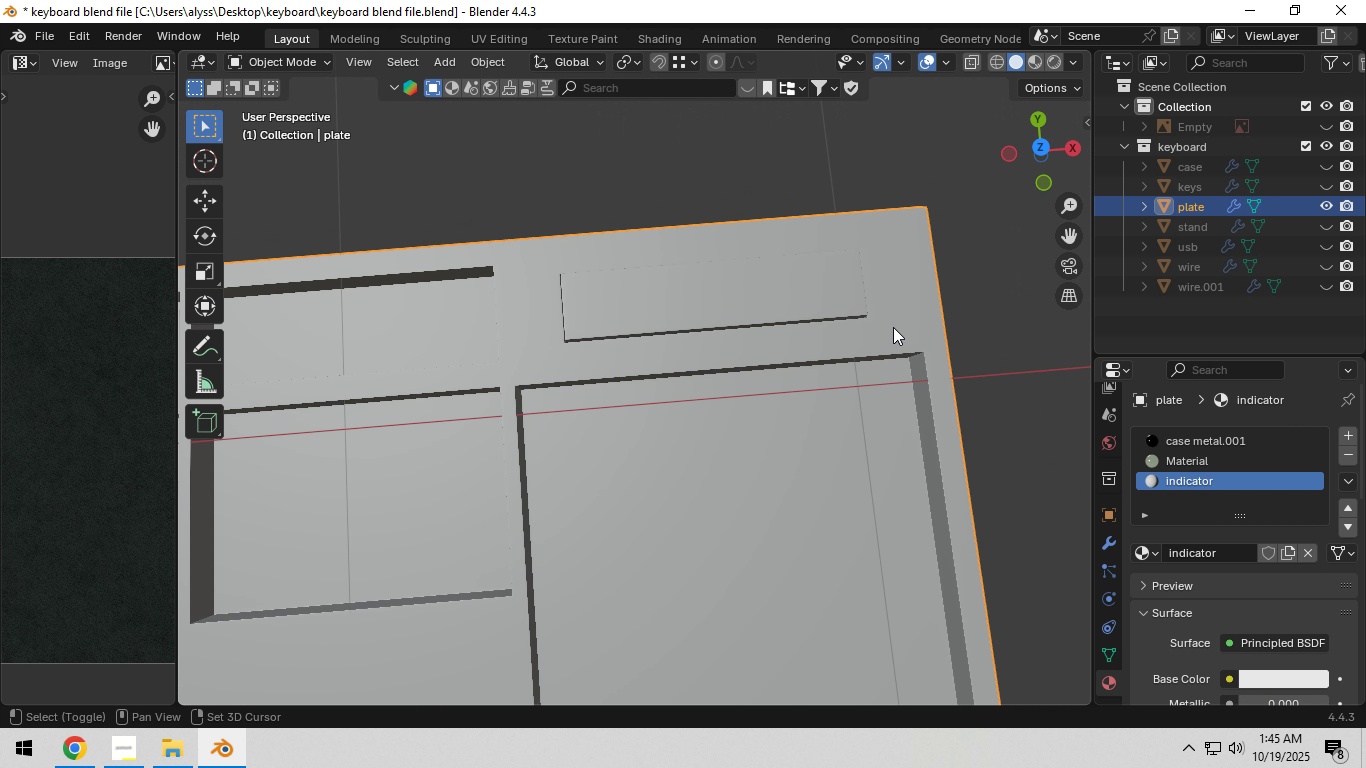 
key(Shift+ShiftLeft)
 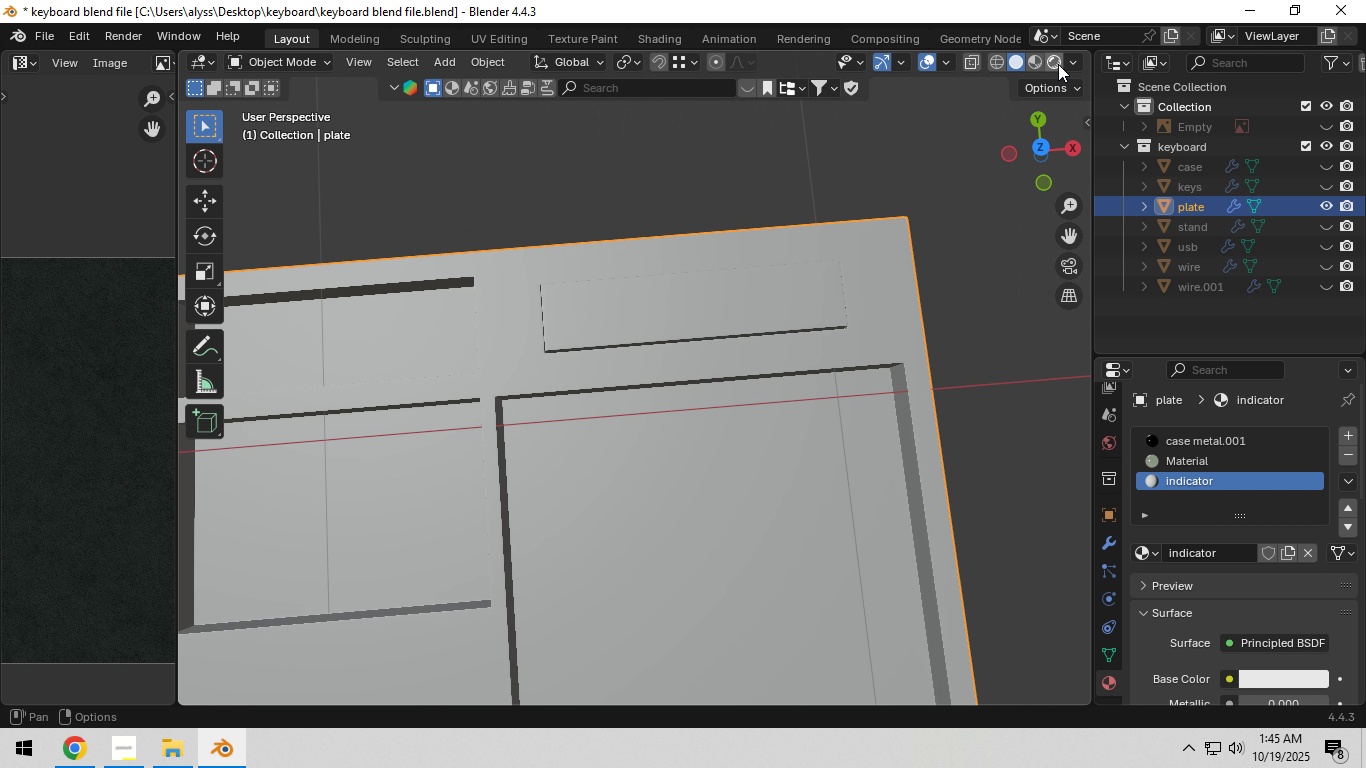 
left_click([1058, 63])
 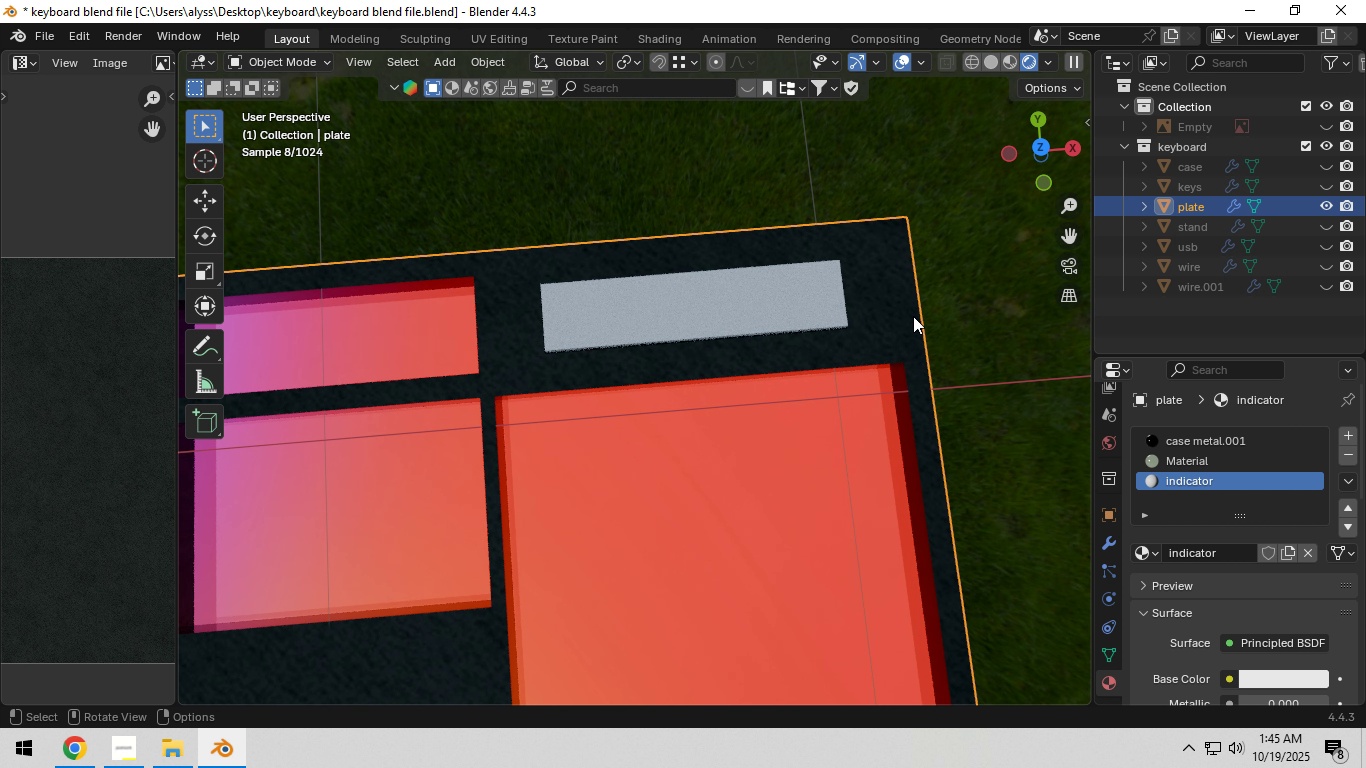 
hold_key(key=Z, duration=1.58)
 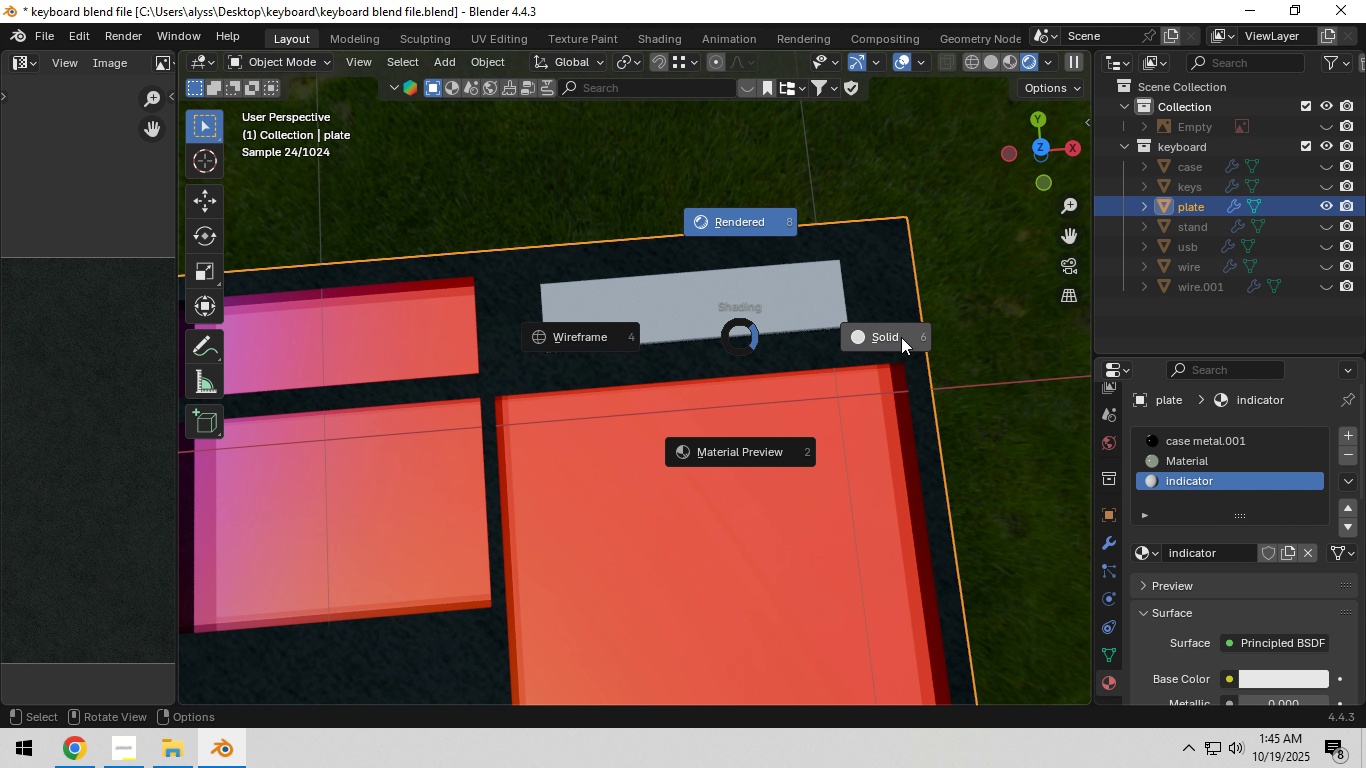 
hold_key(key=Z, duration=0.51)
 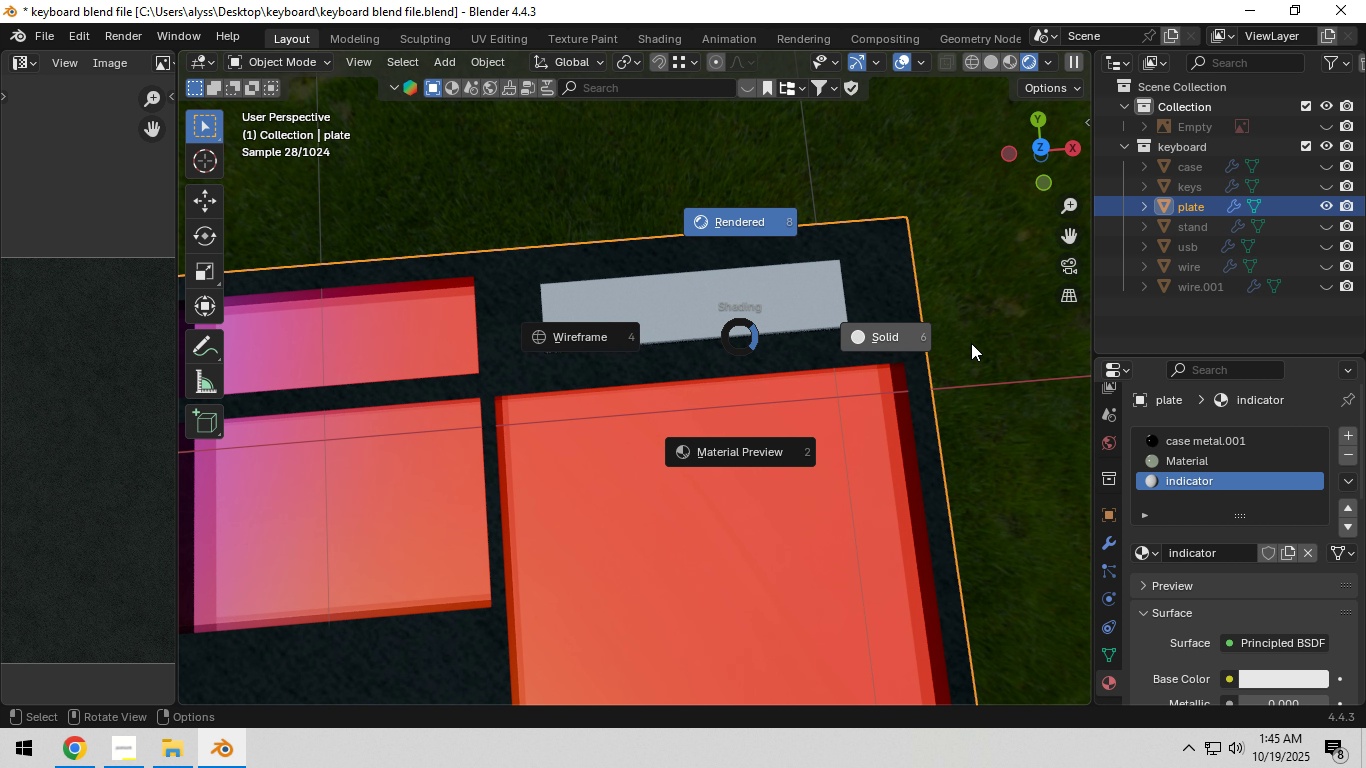 
left_click([782, 326])
 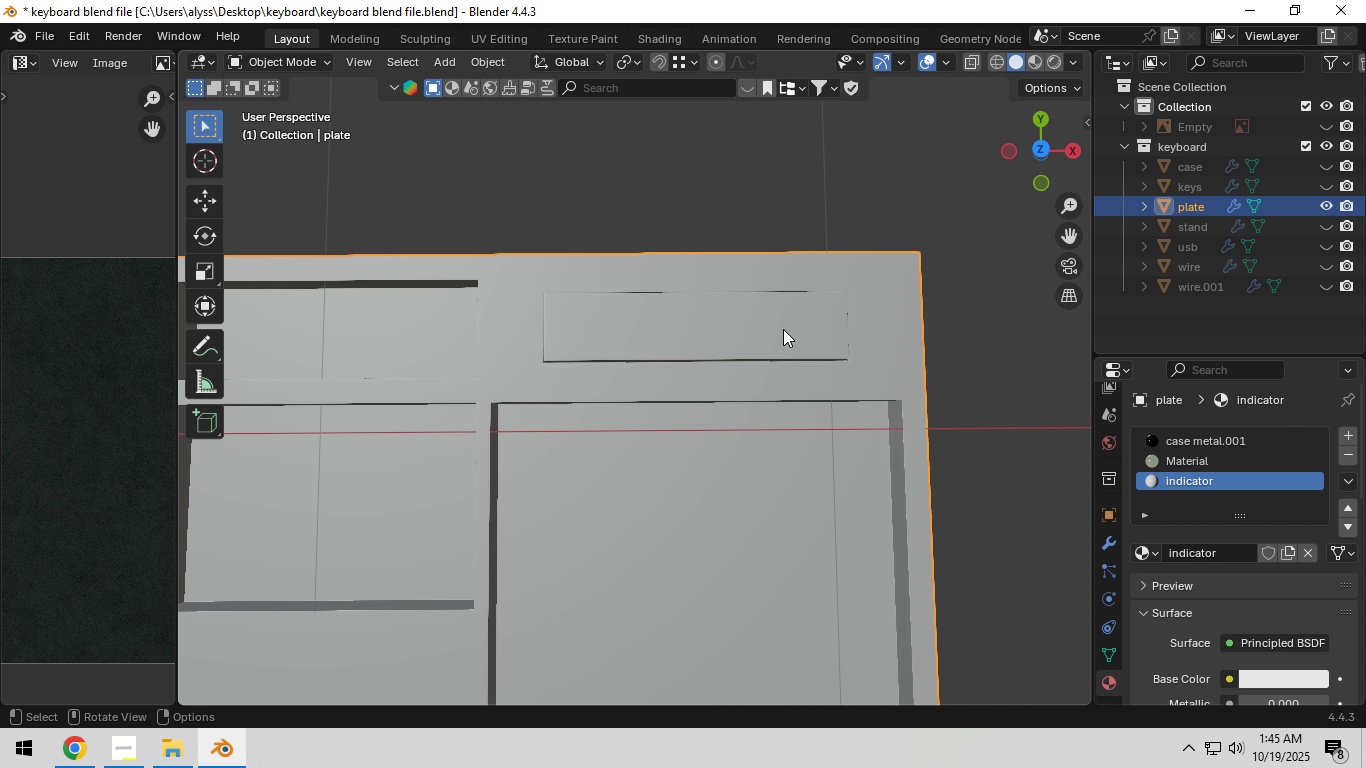 
key(Tab)
 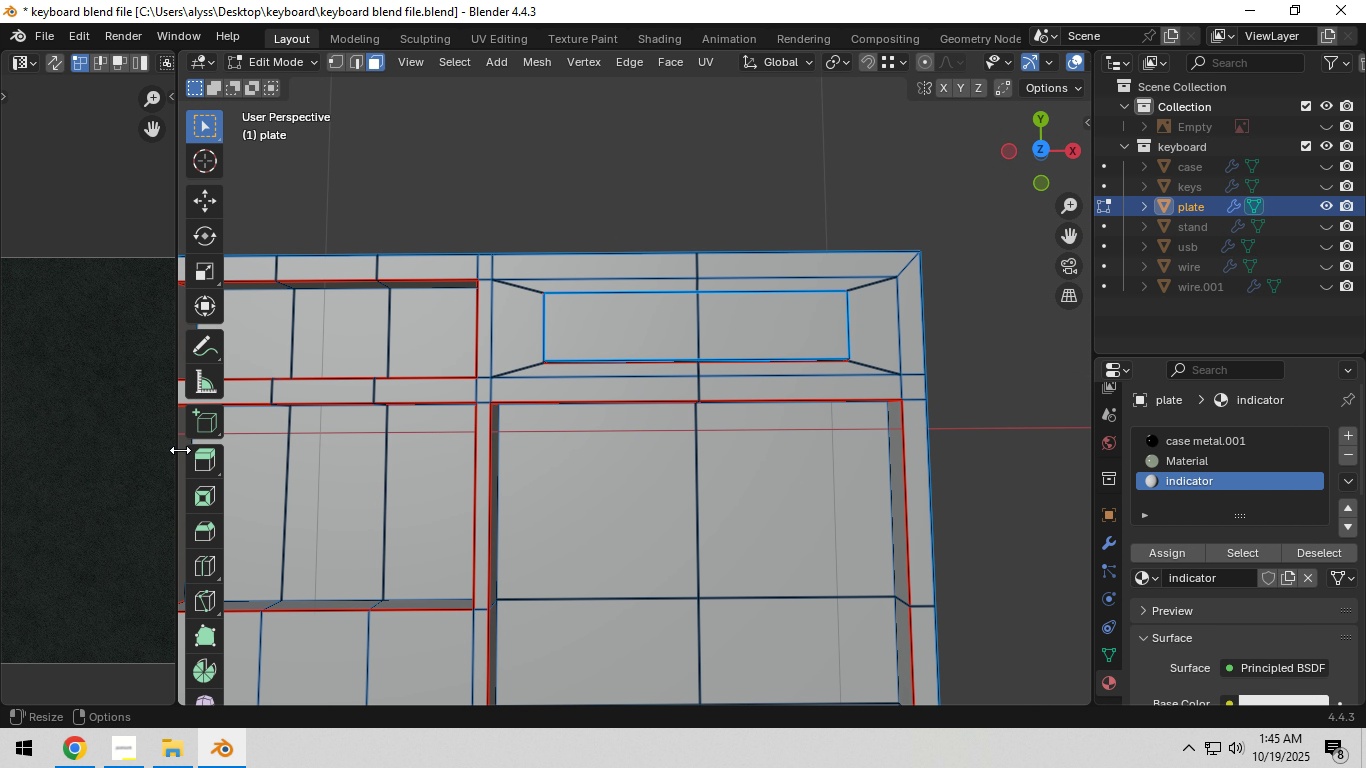 
left_click_drag(start_coordinate=[180, 450], to_coordinate=[639, 447])
 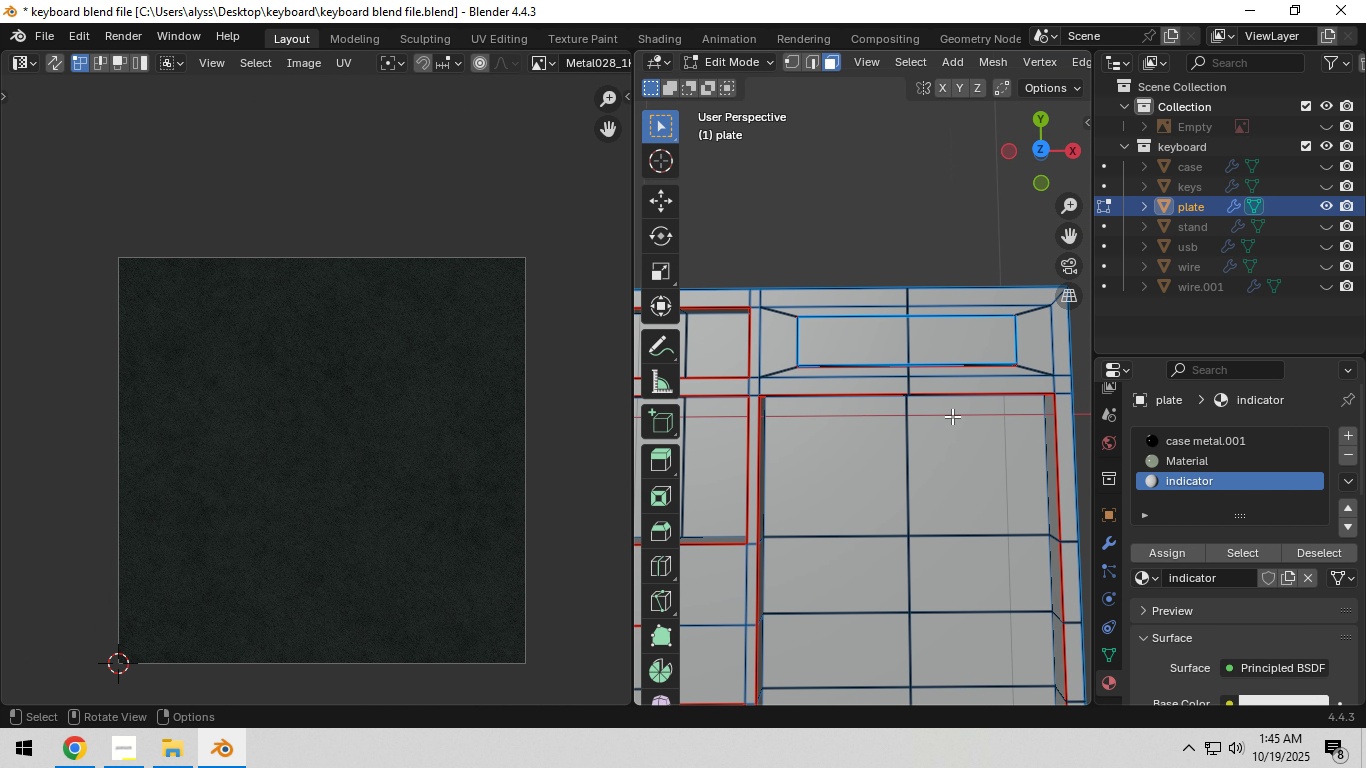 
scroll: coordinate [952, 415], scroll_direction: up, amount: 1.0
 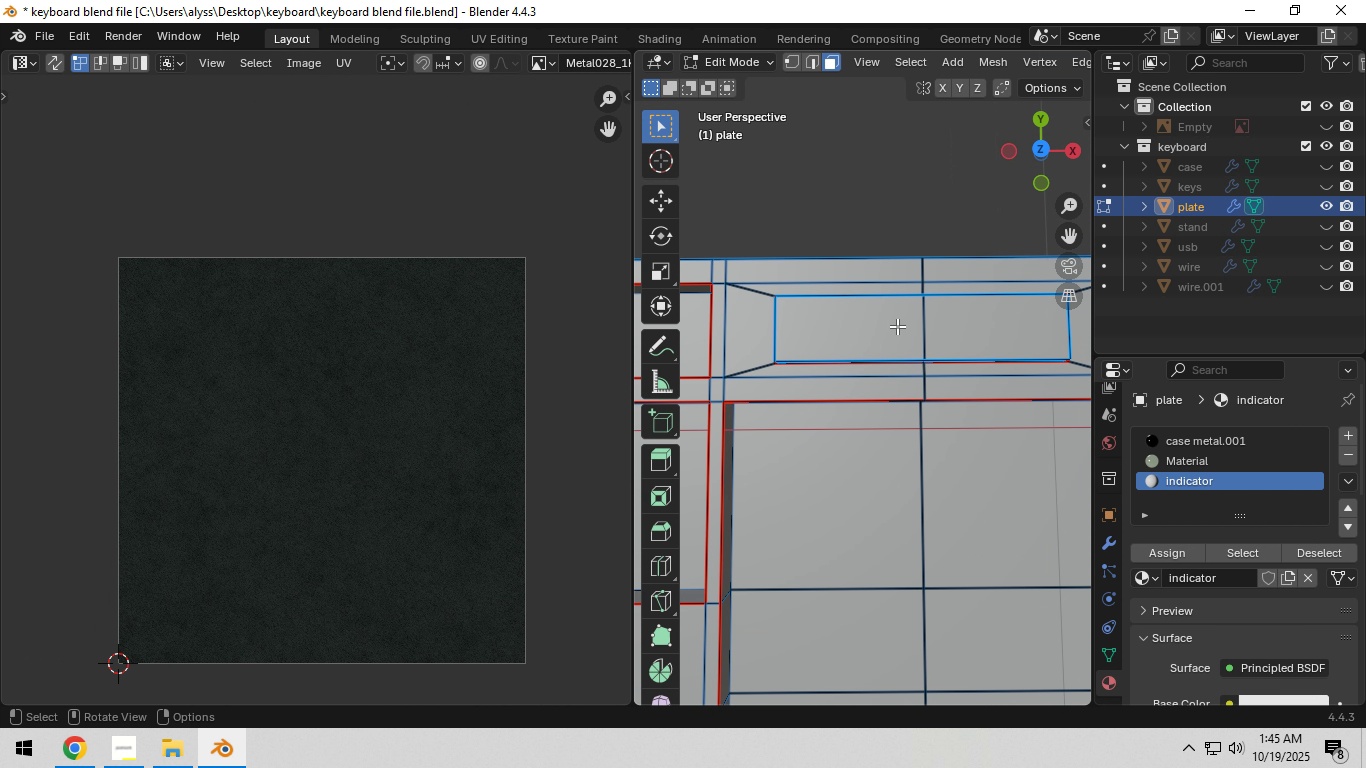 
left_click([897, 326])
 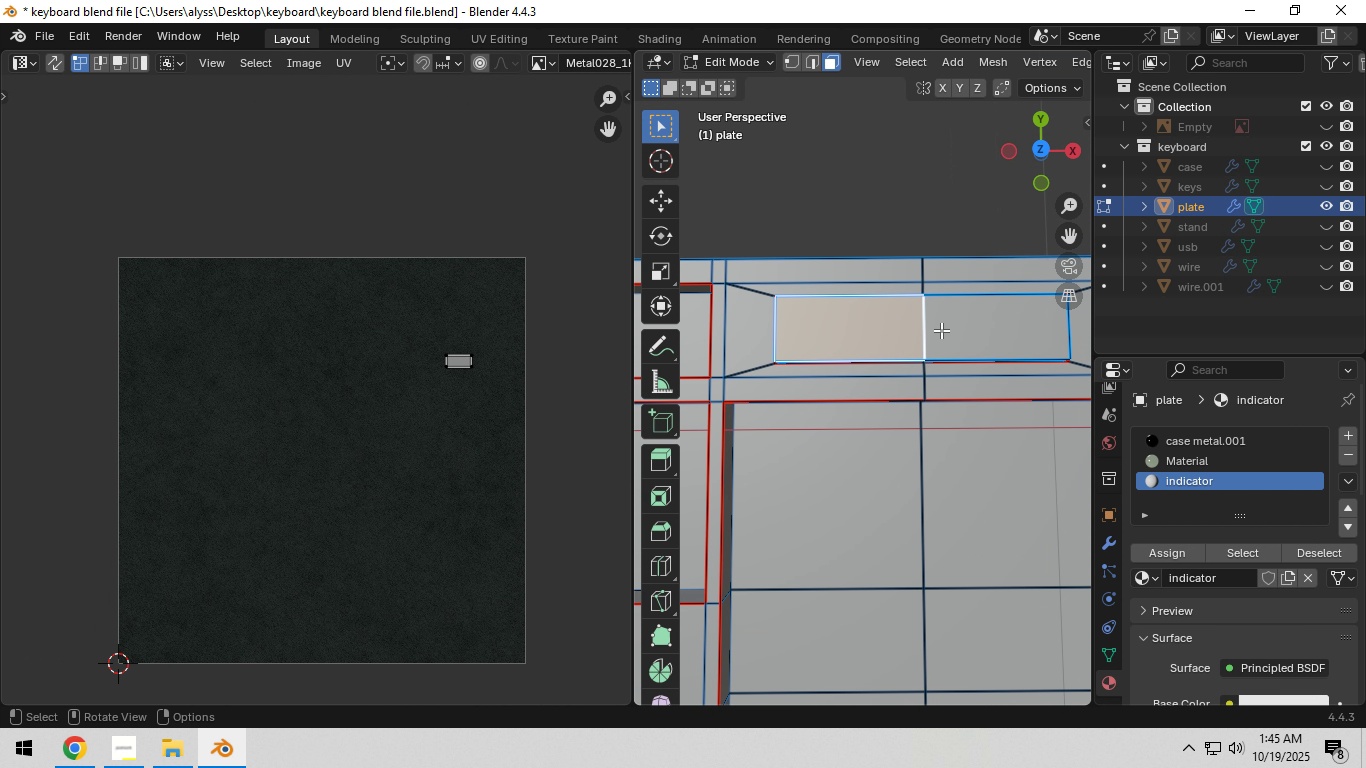 
hold_key(key=ShiftLeft, duration=0.64)
left_click([986, 331])
 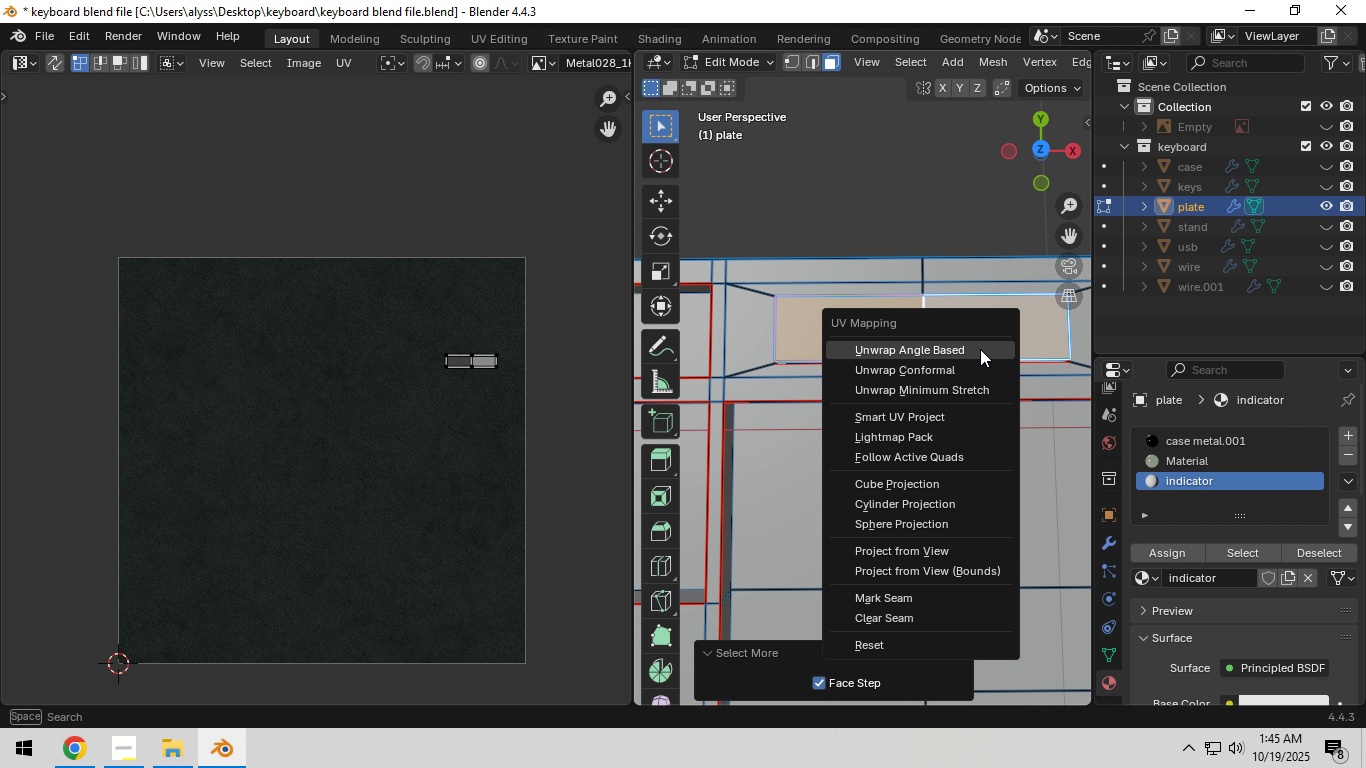 
wait(5.46)
 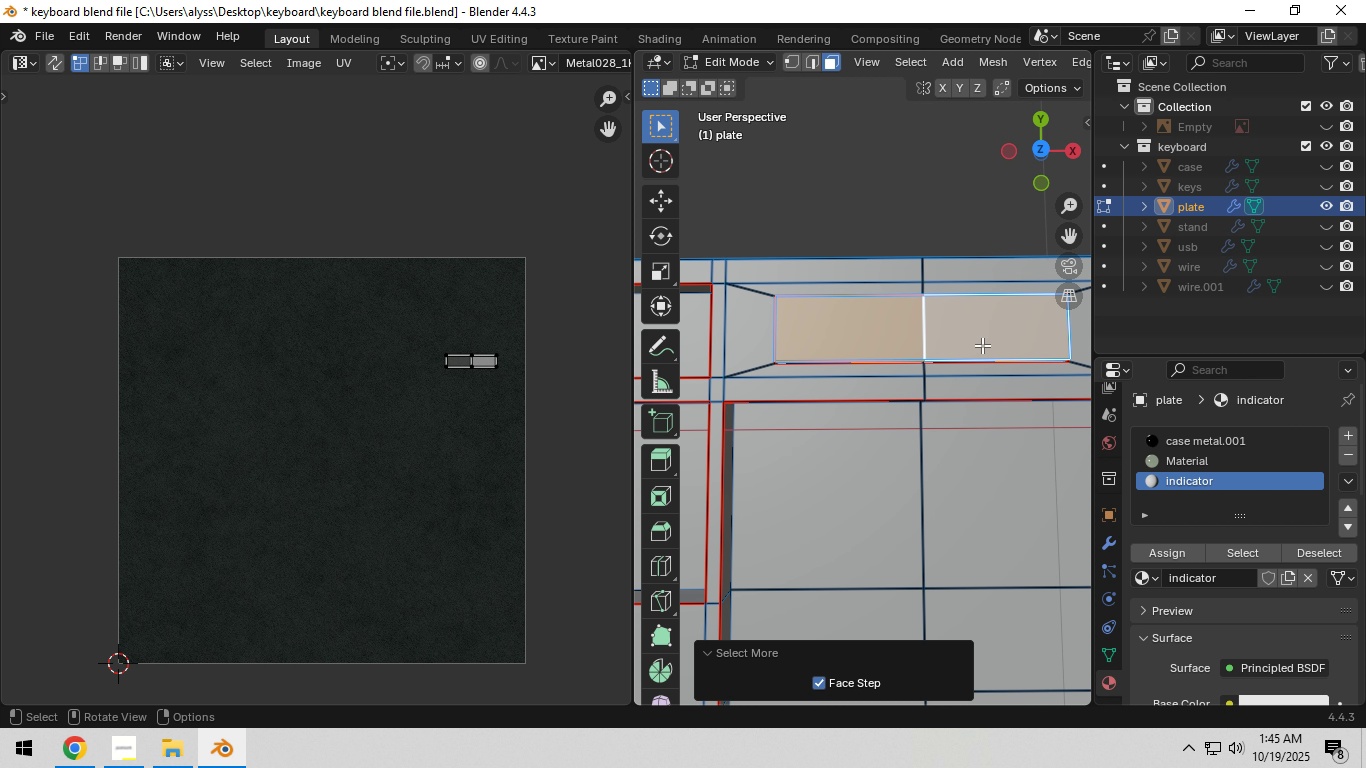 
key(U)
 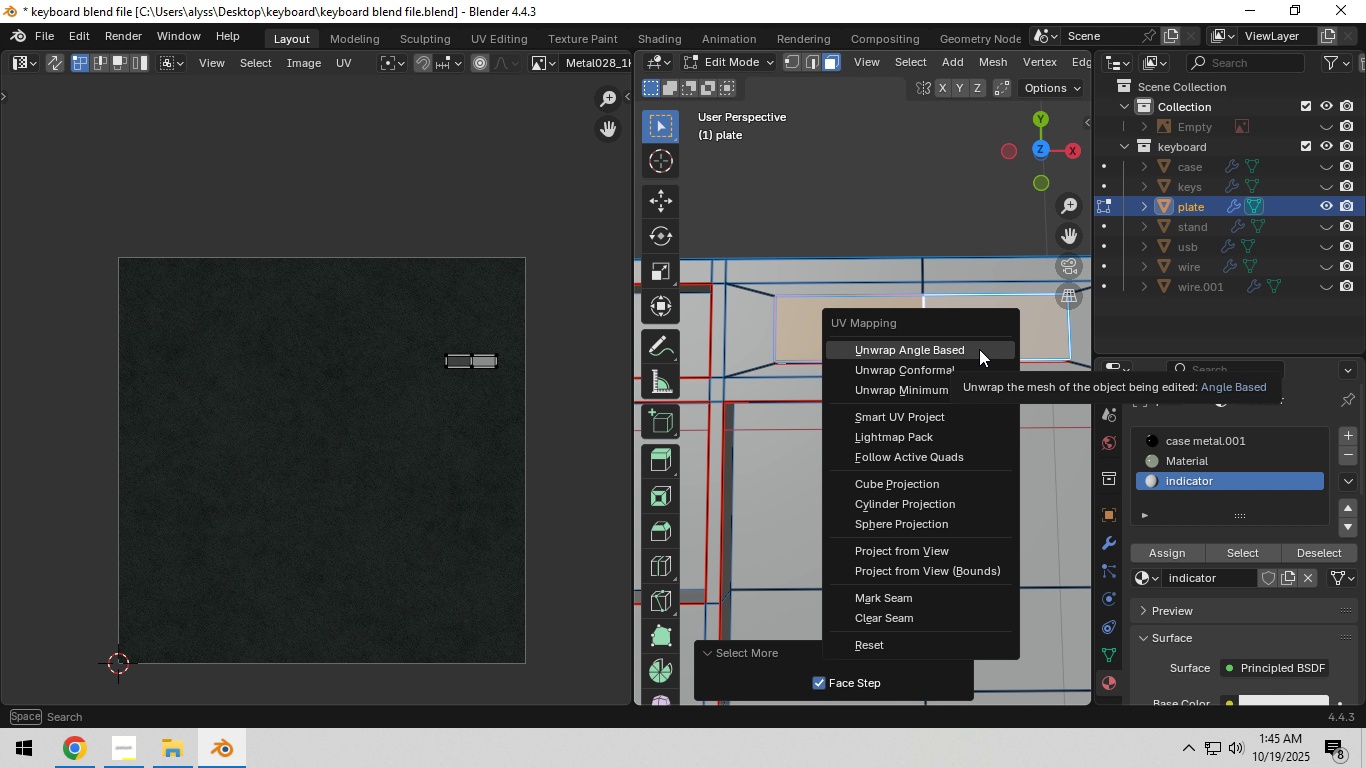 
left_click([979, 349])
 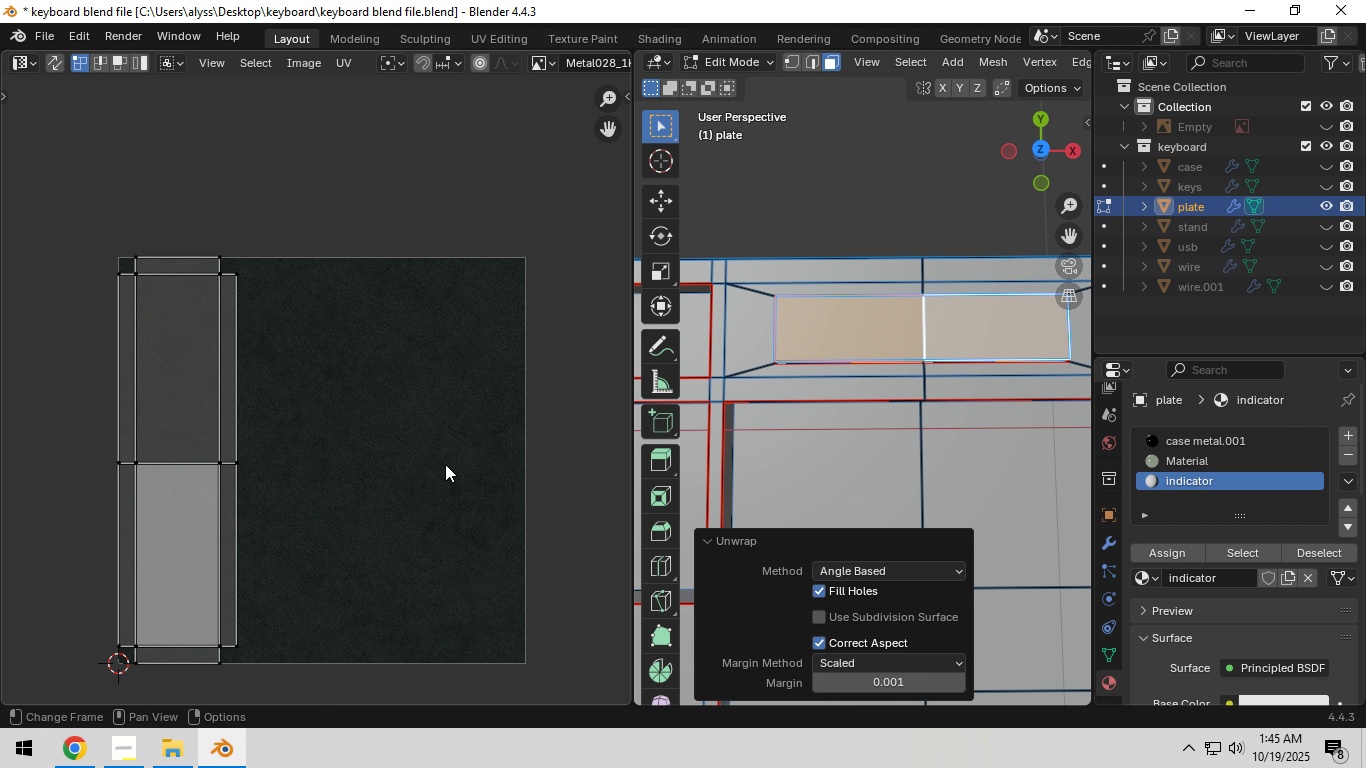 
type(ar)
 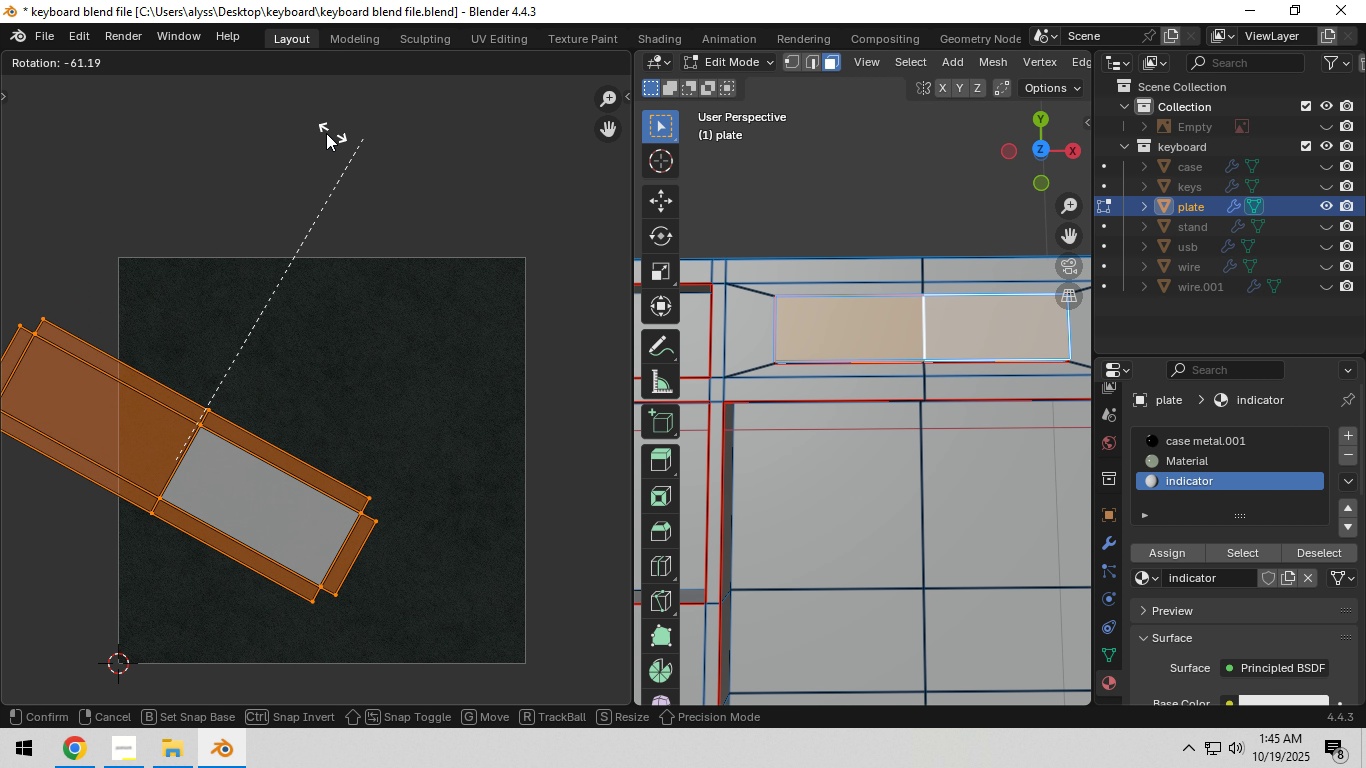 
hold_key(key=ControlLeft, duration=1.5)
left_click([190, 148])
 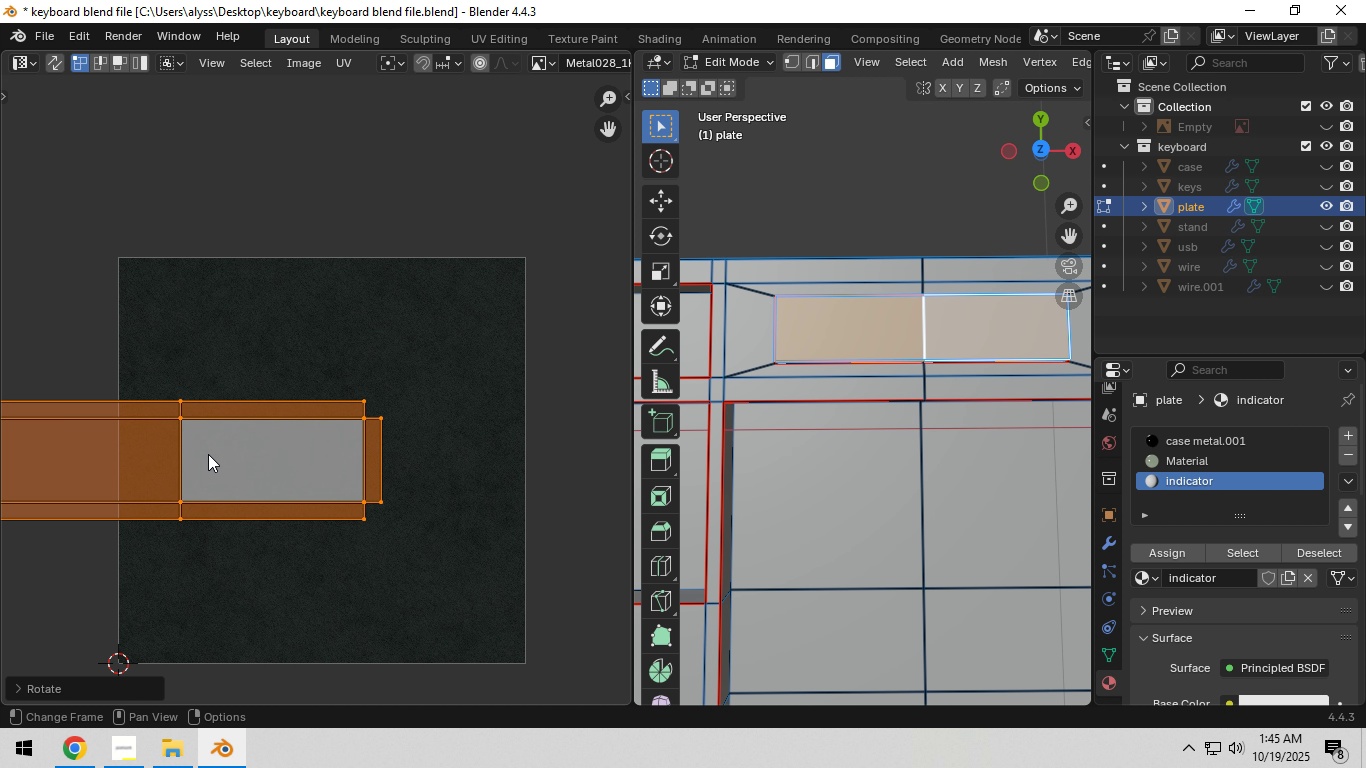 
key(G)
 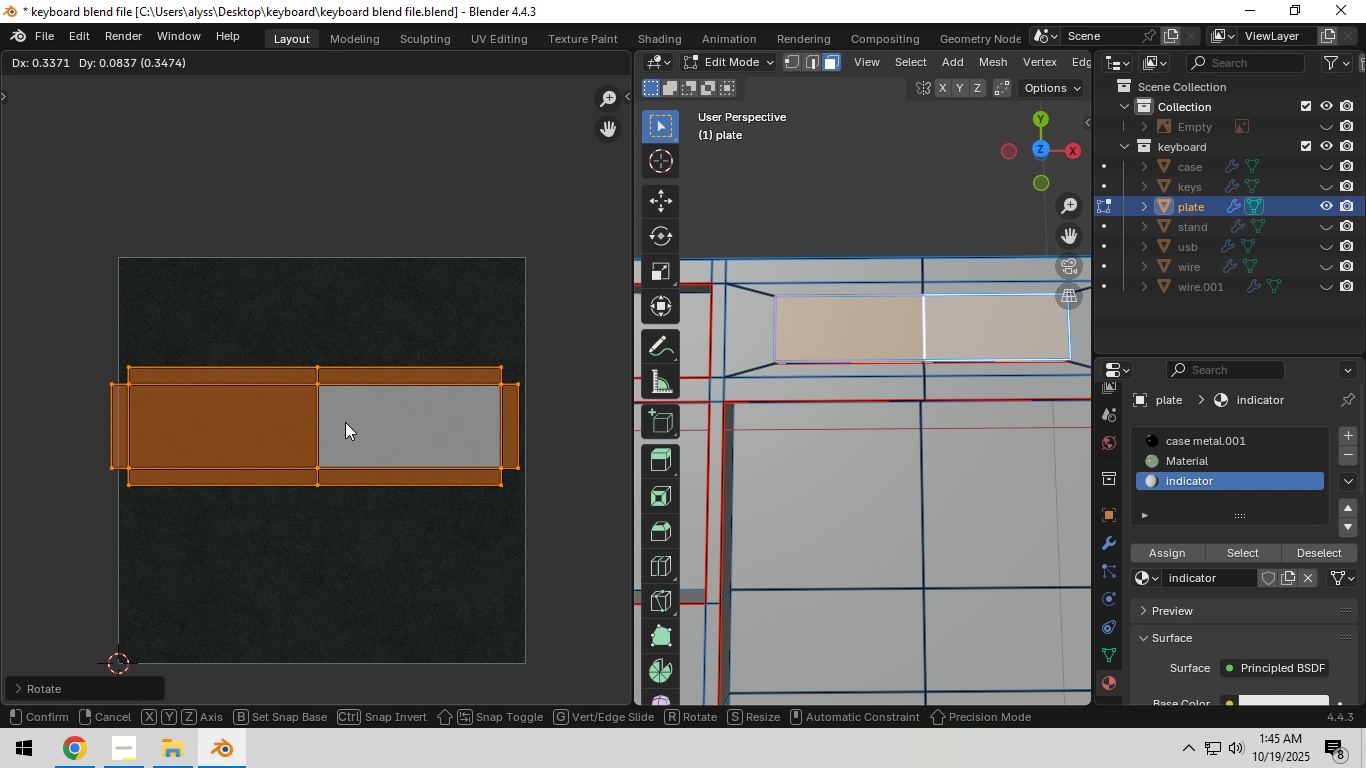 
left_click([345, 422])
 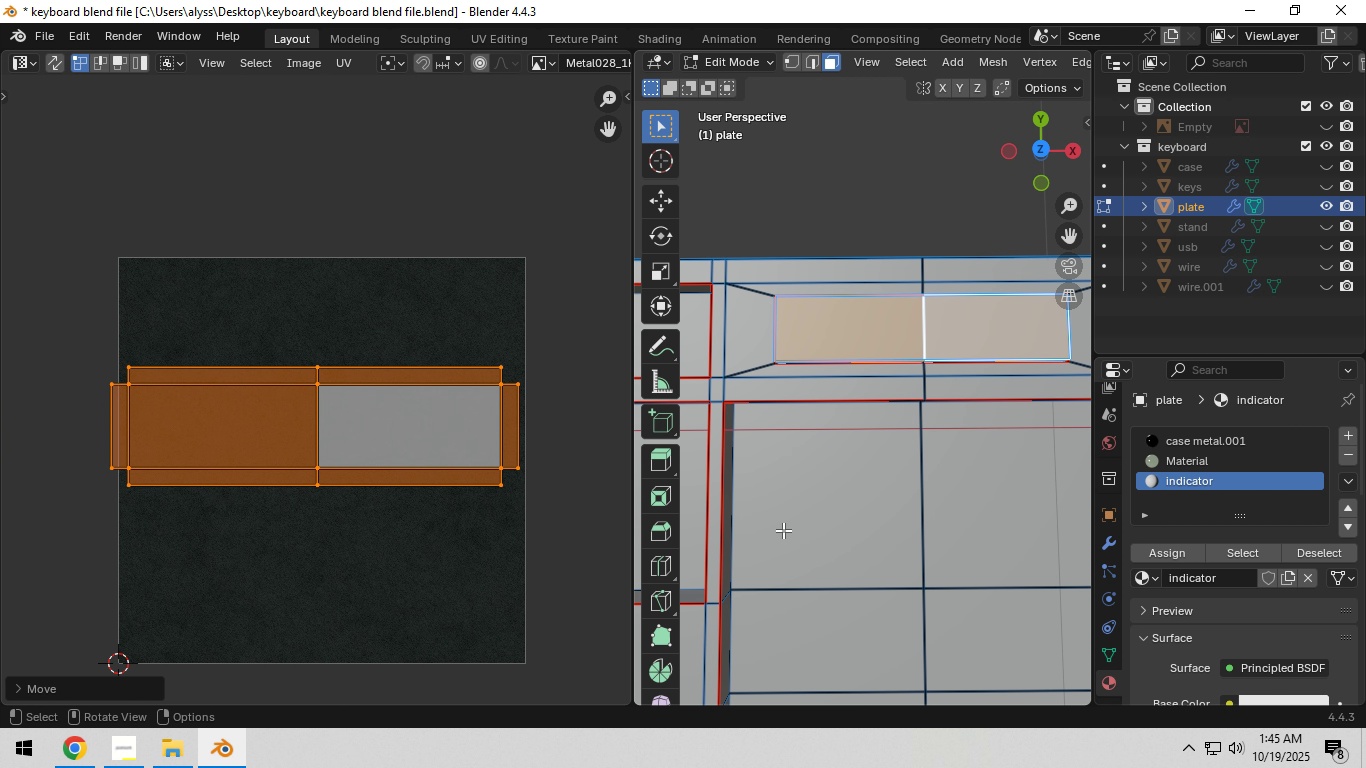 
key(Tab)
 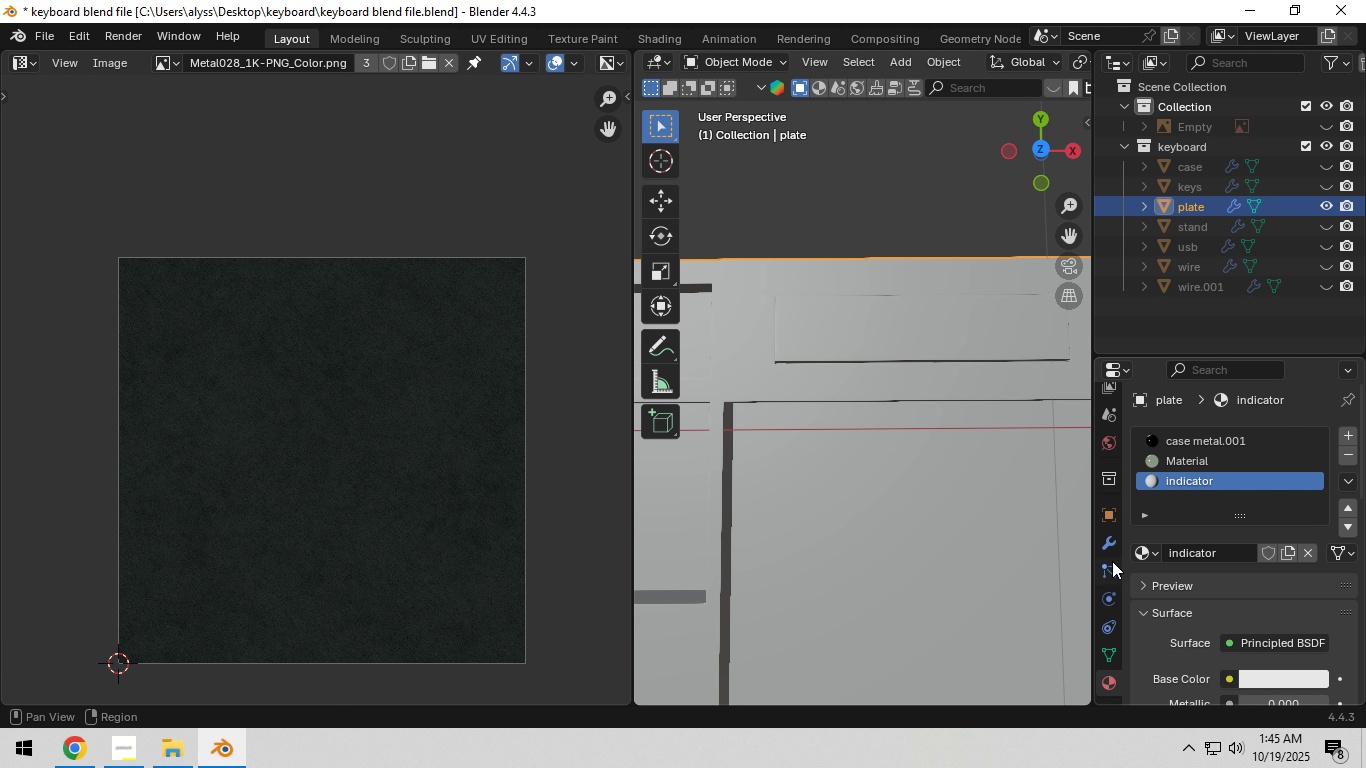 
left_click([1108, 539])
 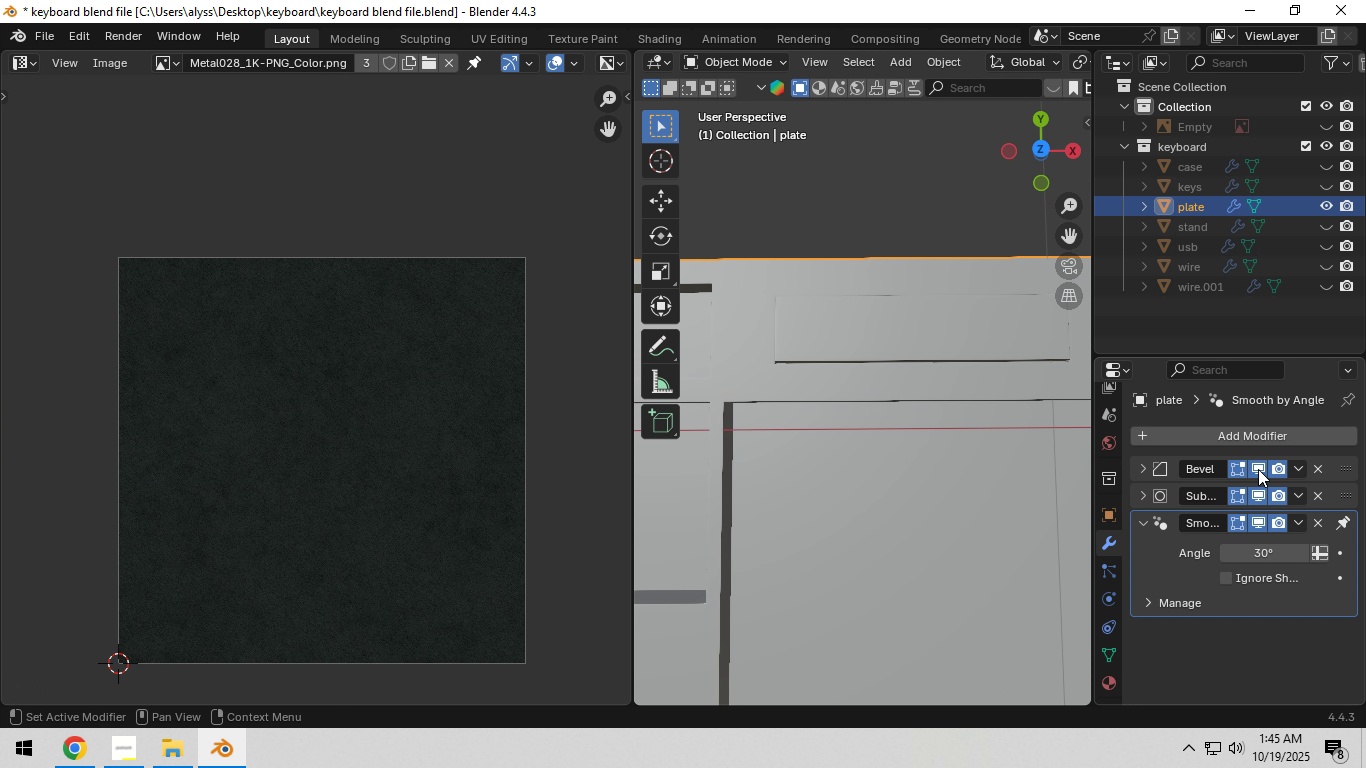 
left_click([1258, 469])
 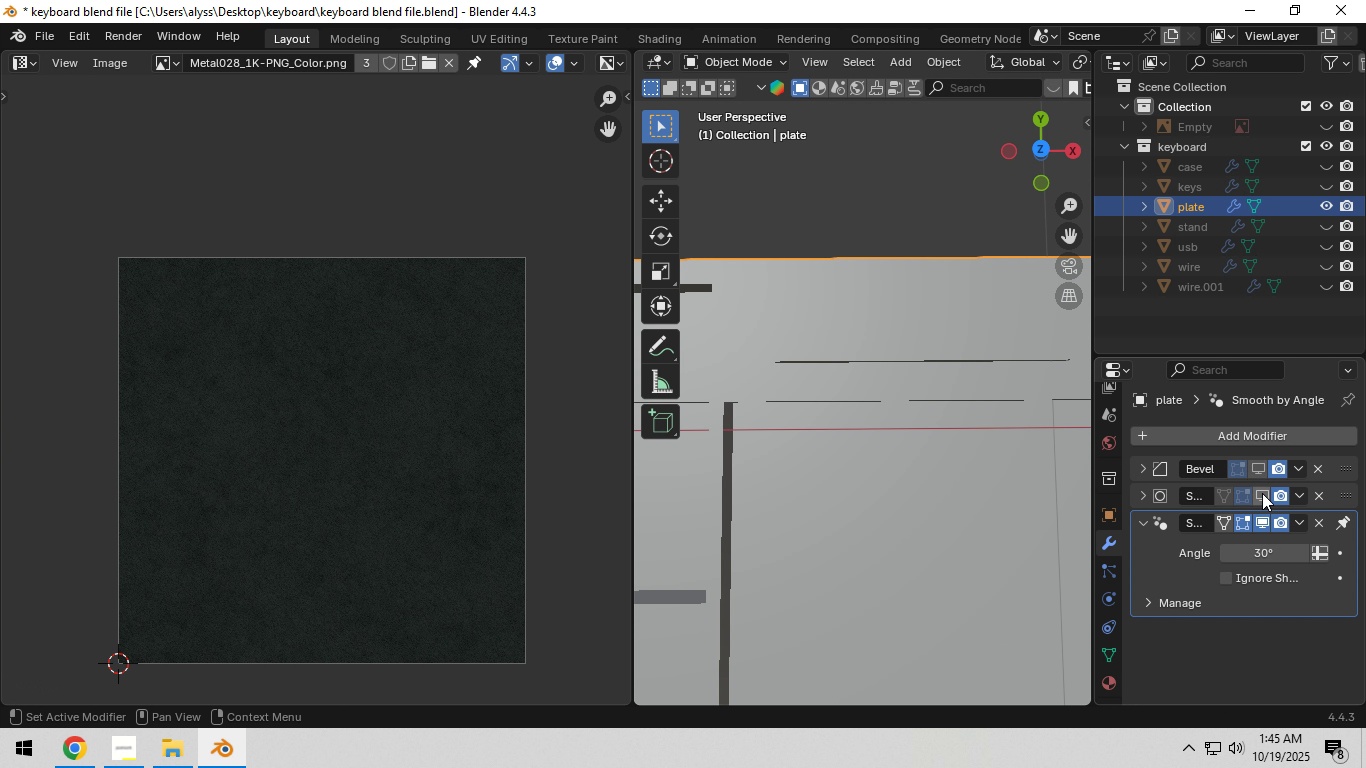 
left_click([1262, 493])
 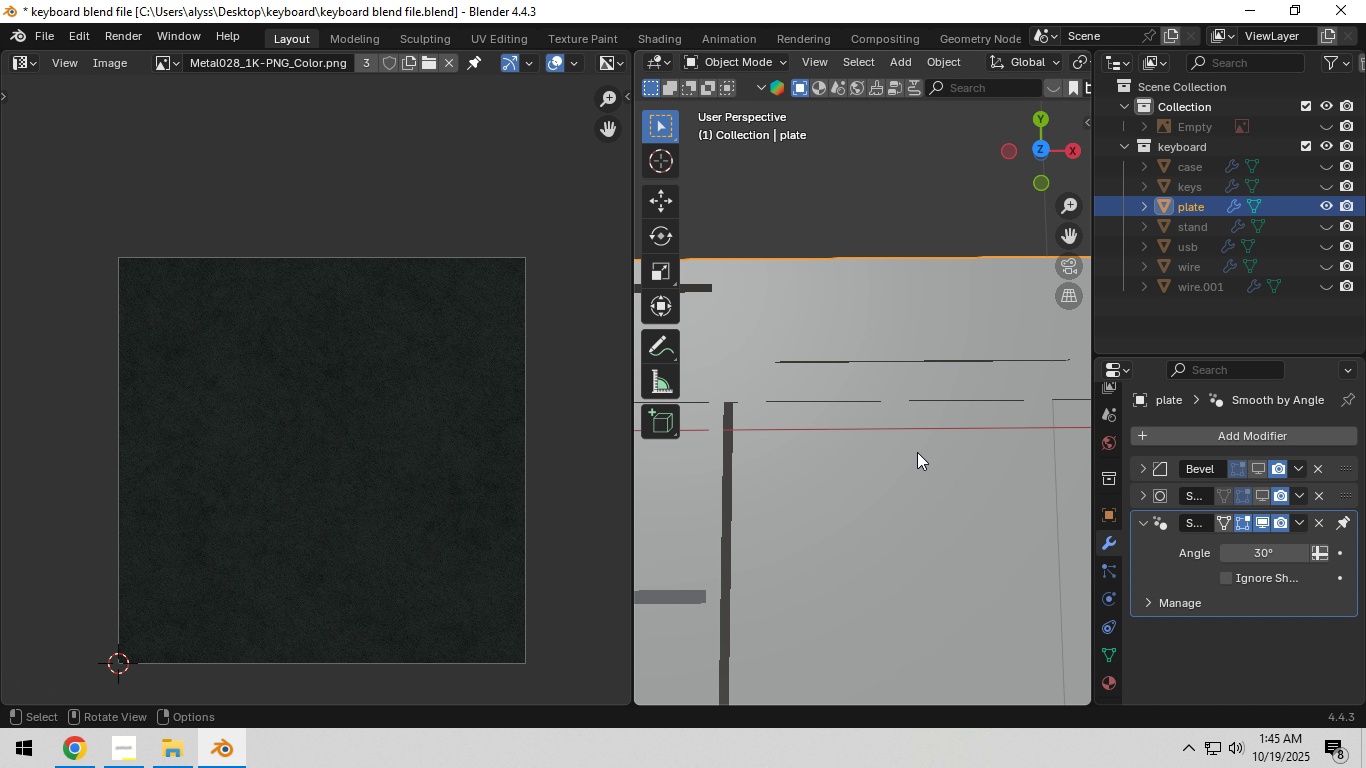 
left_click([917, 452])
 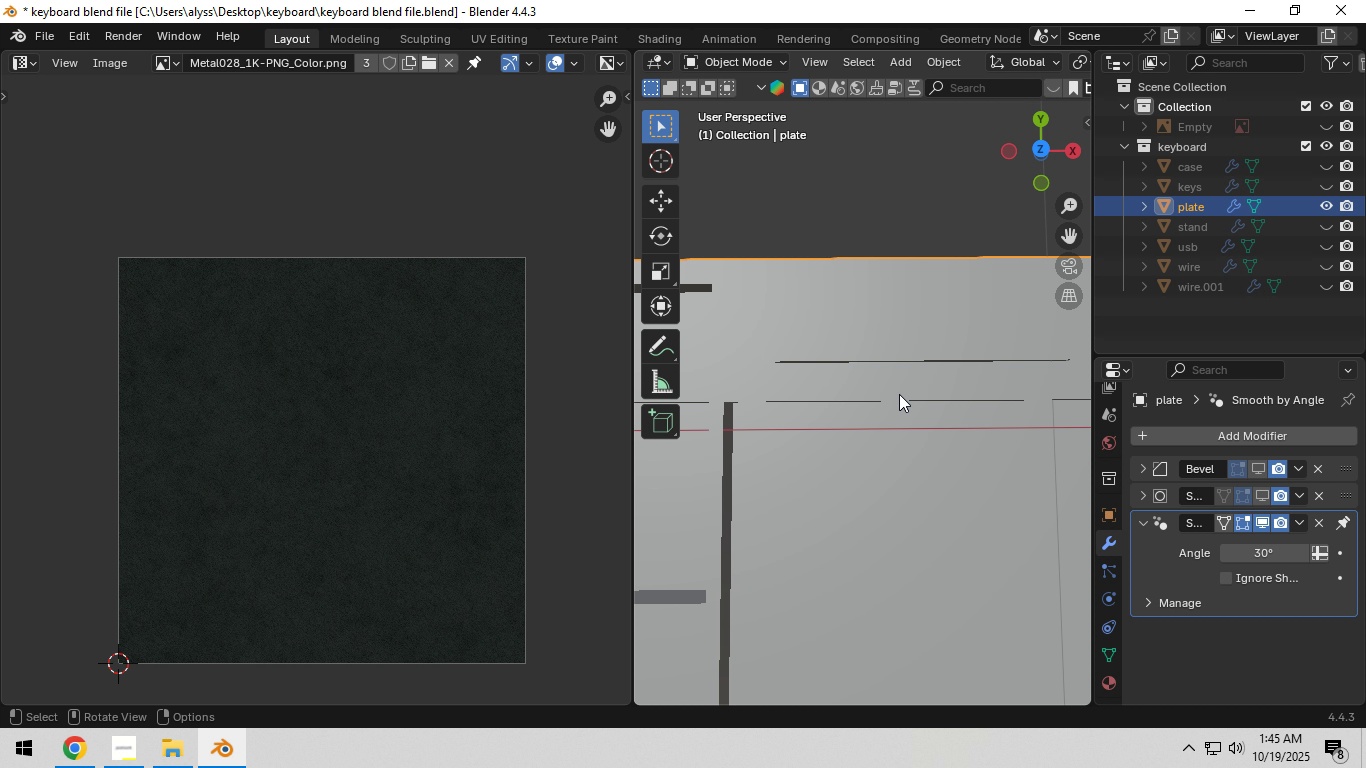 
wait(14.81)
 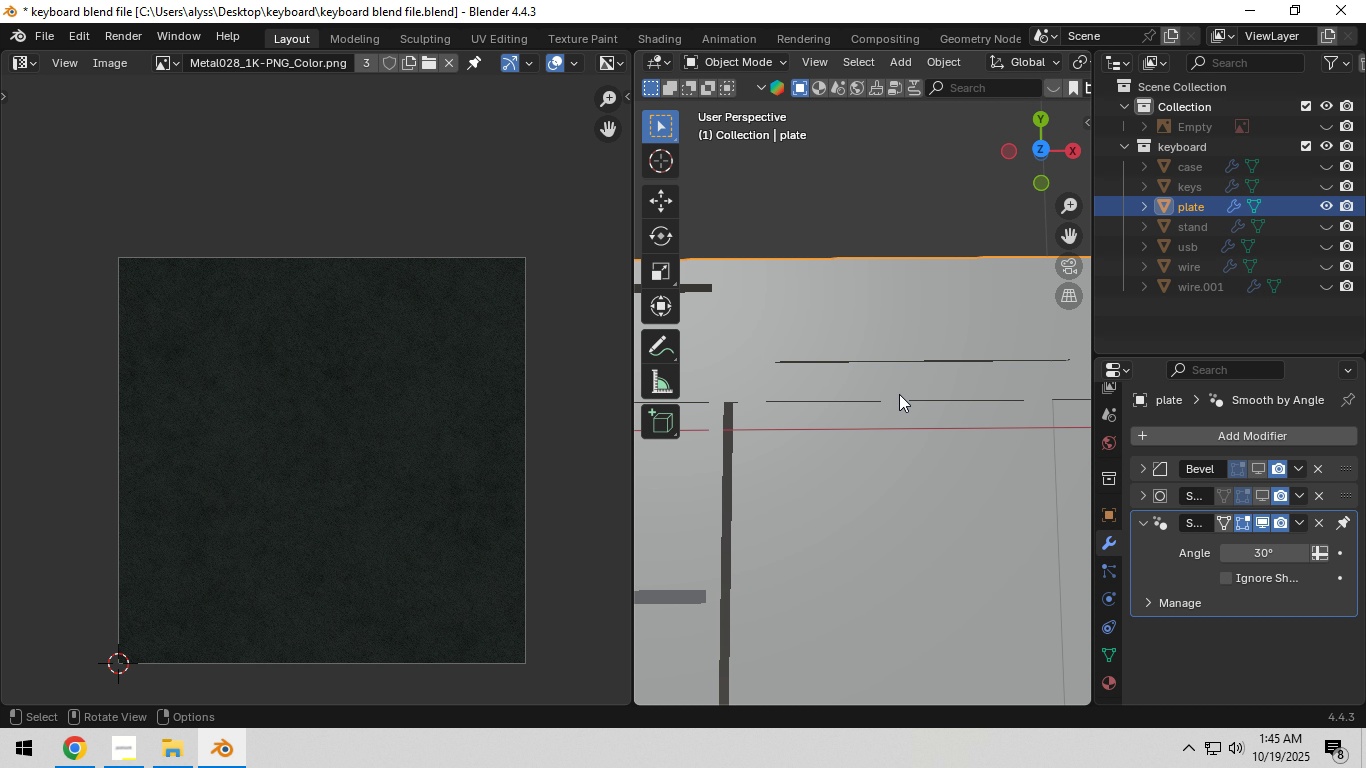 
key(Tab)
 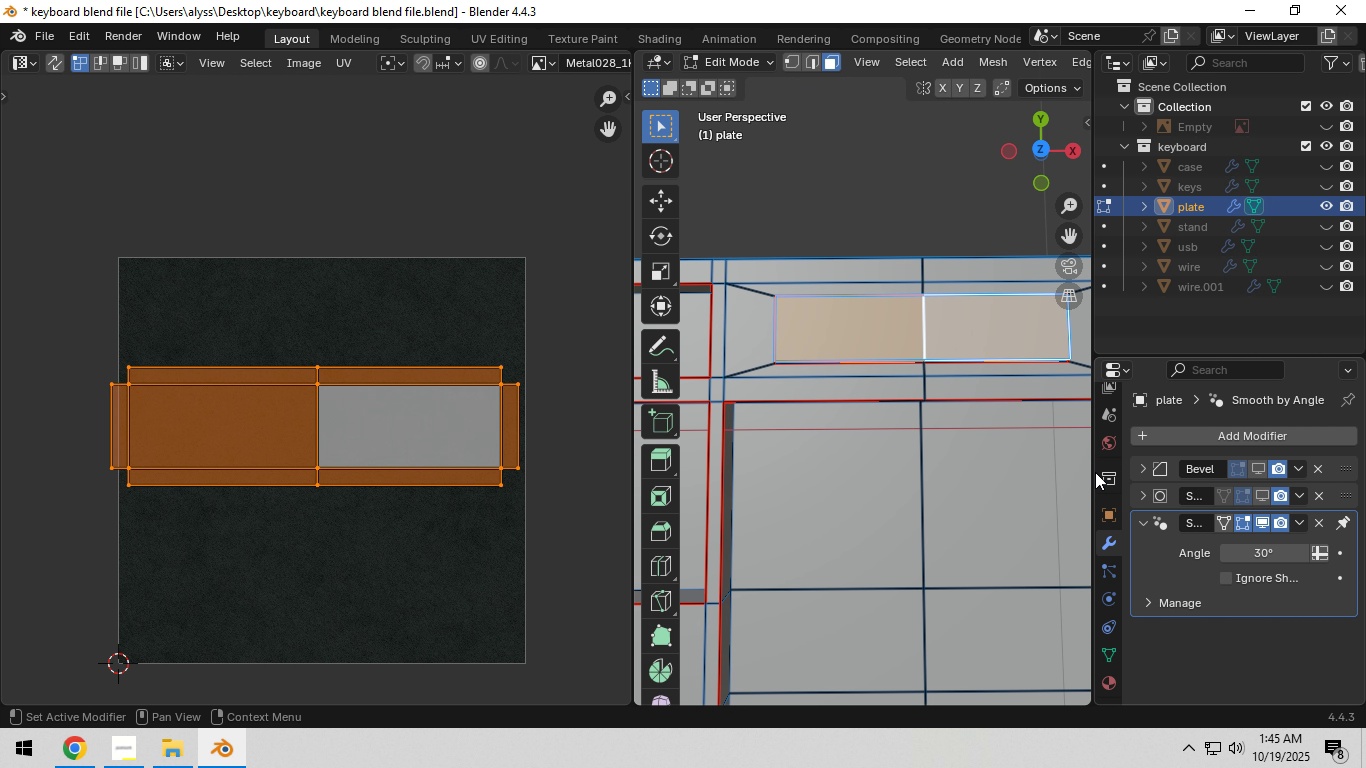 
left_click([19, 58])
 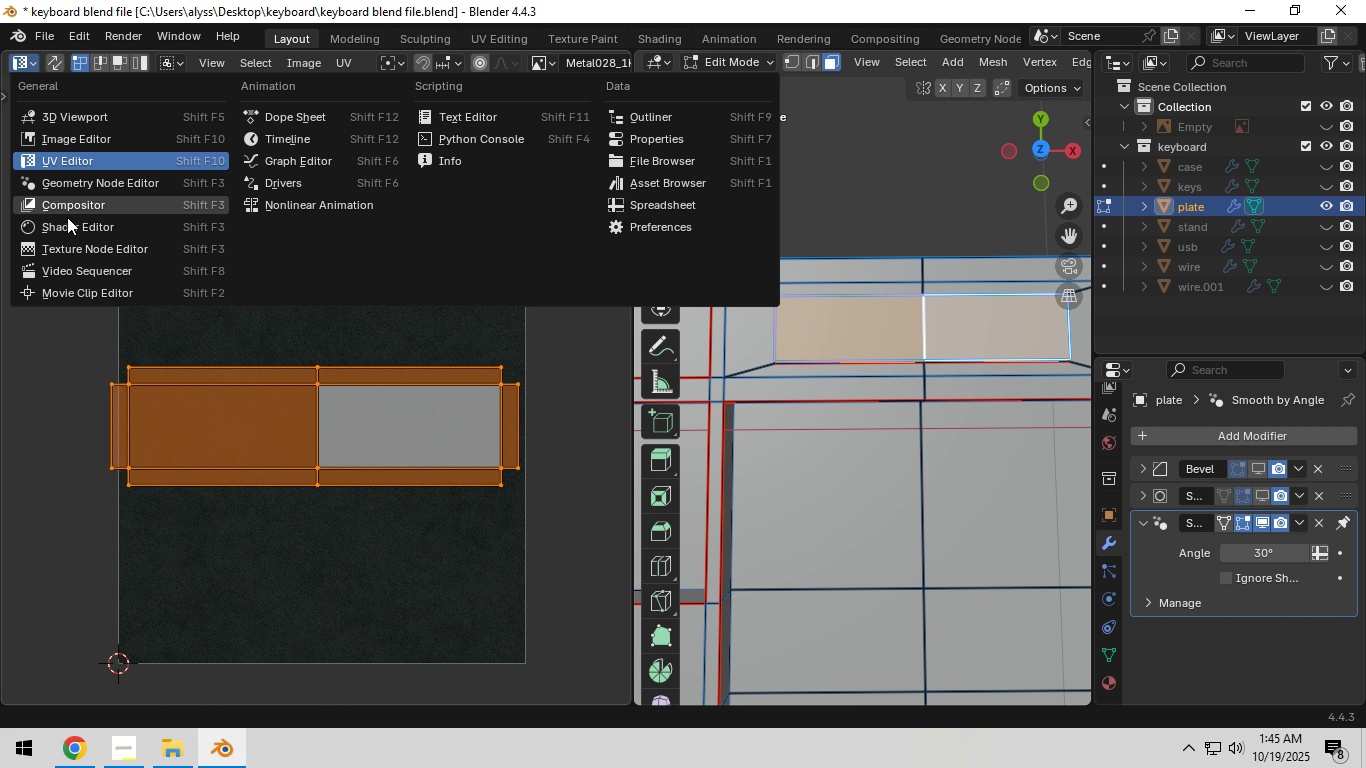 
left_click([78, 224])
 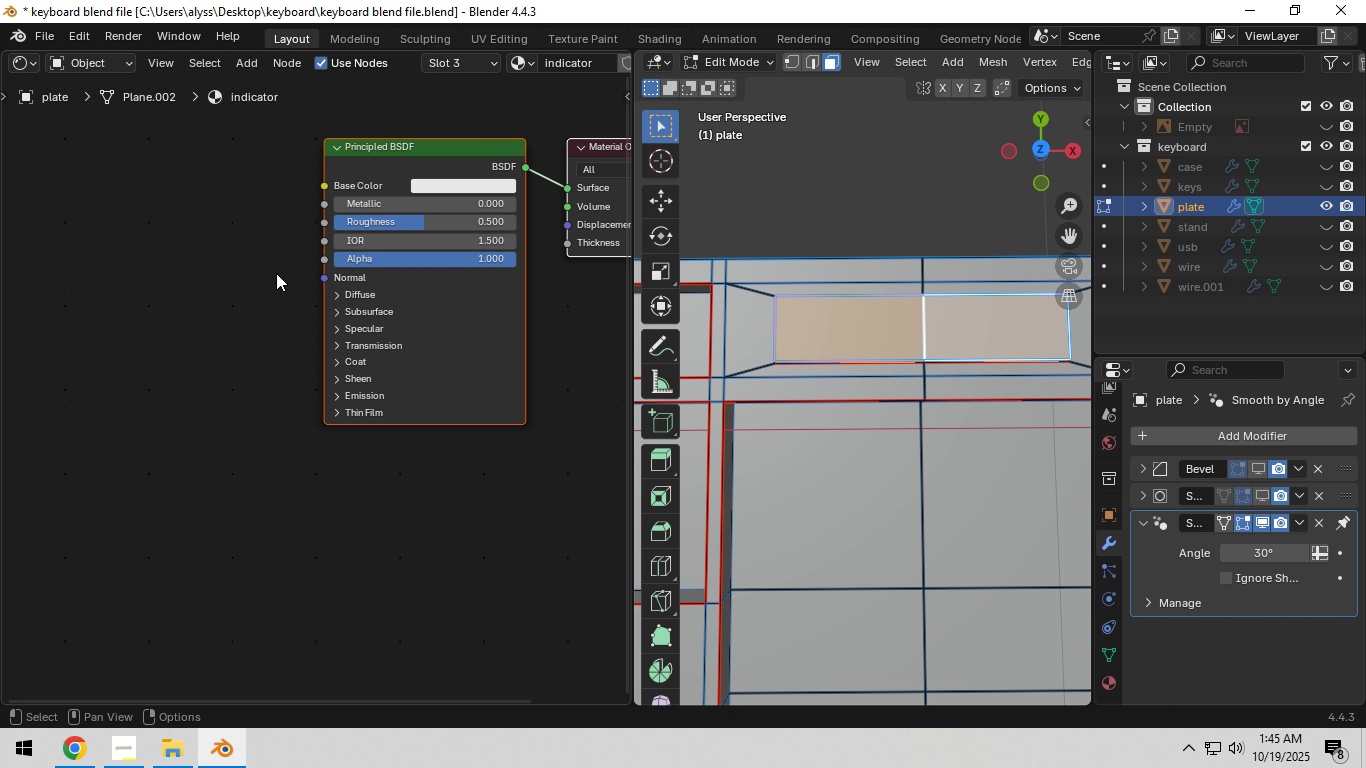 
hold_key(key=ShiftLeft, duration=0.39)
 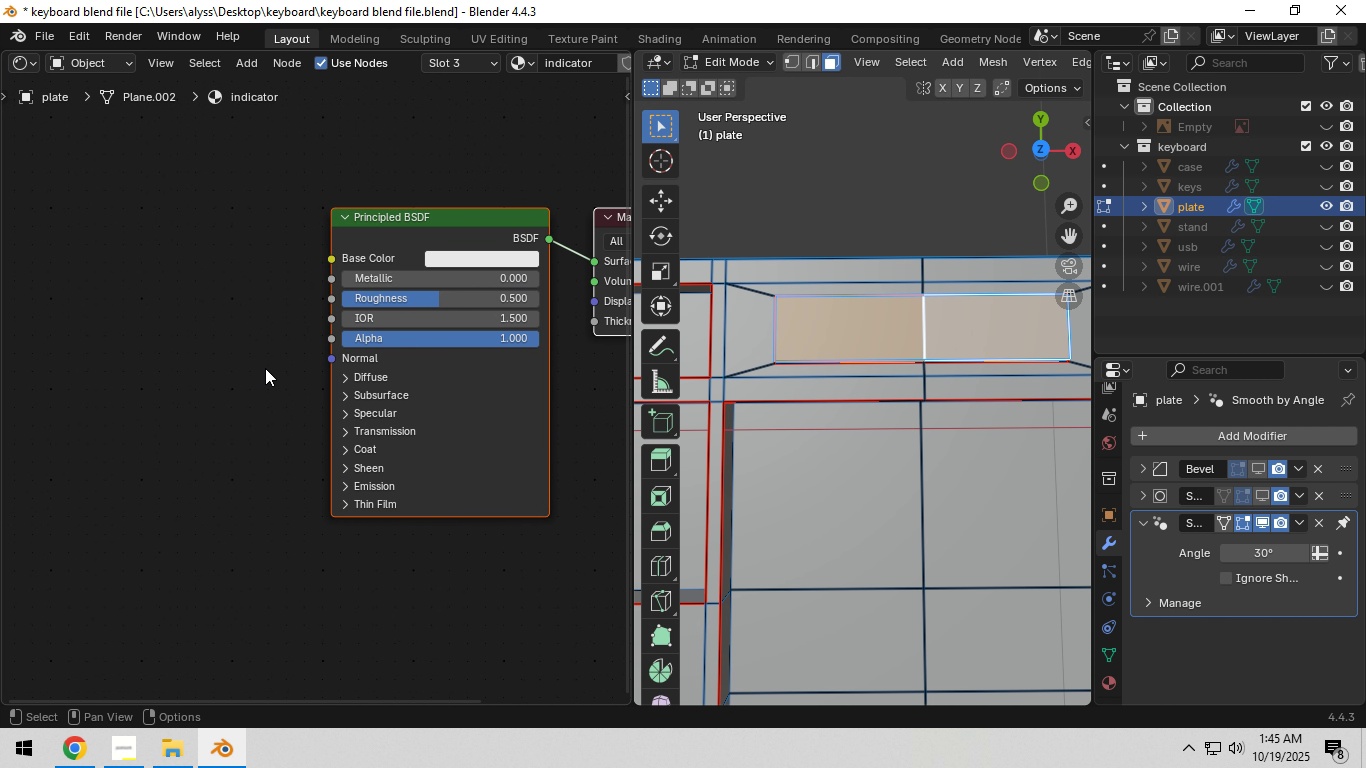 
scroll: coordinate [265, 368], scroll_direction: up, amount: 2.0
 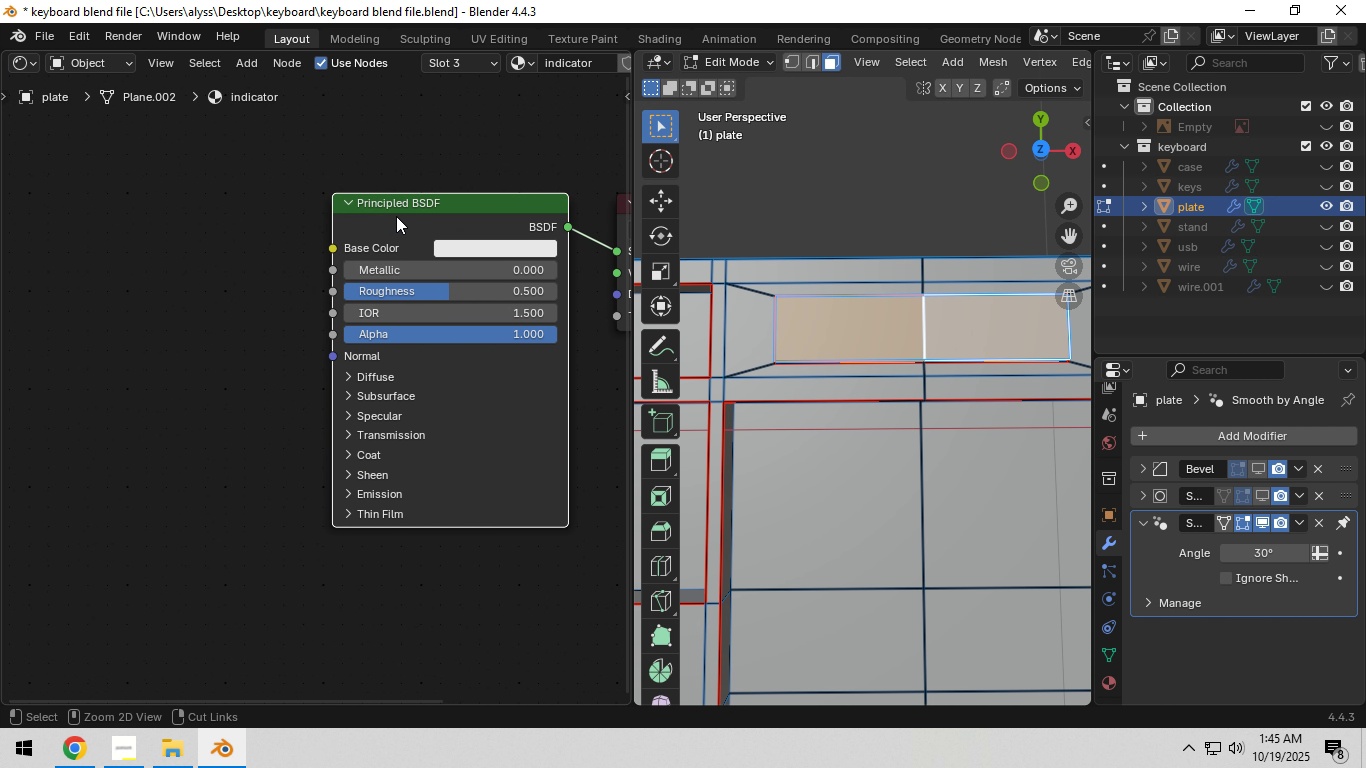 
hold_key(key=ControlLeft, duration=0.88)
 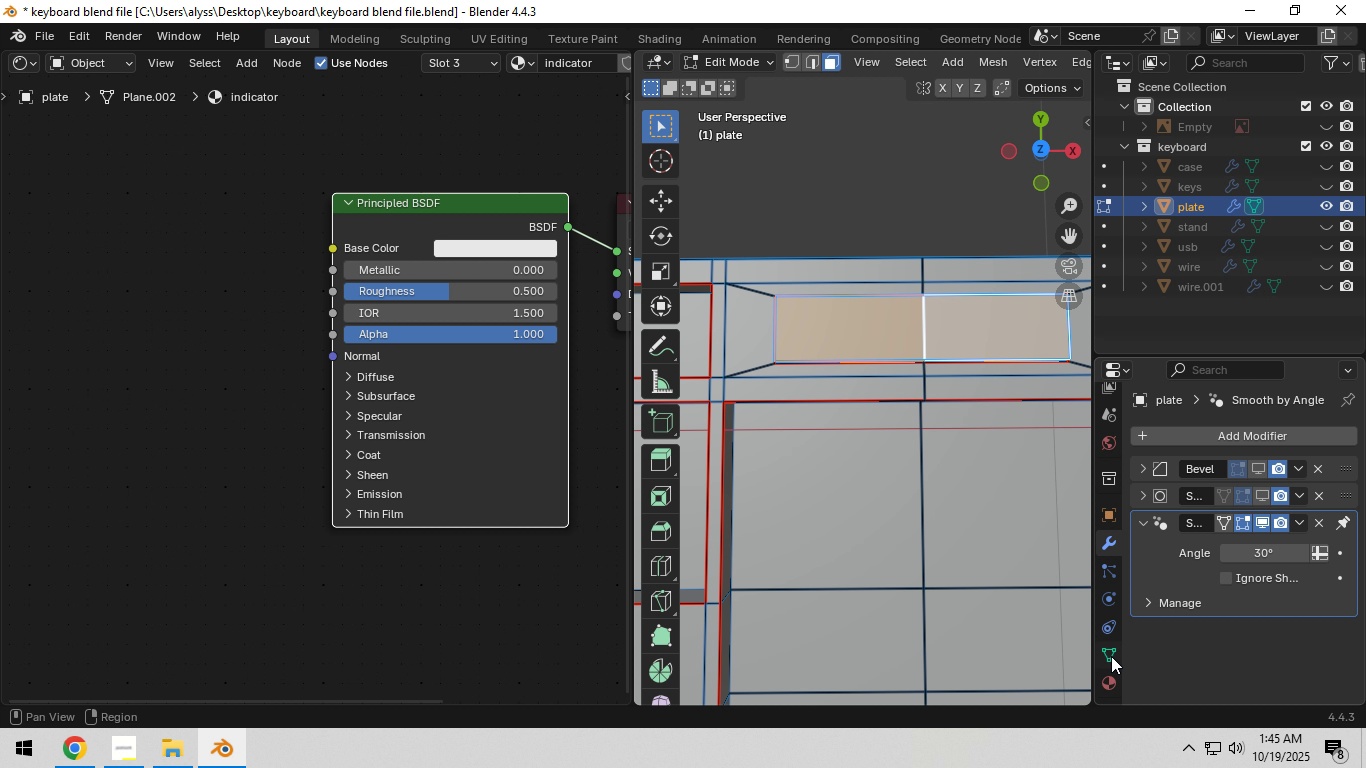 
left_click([1111, 656])
 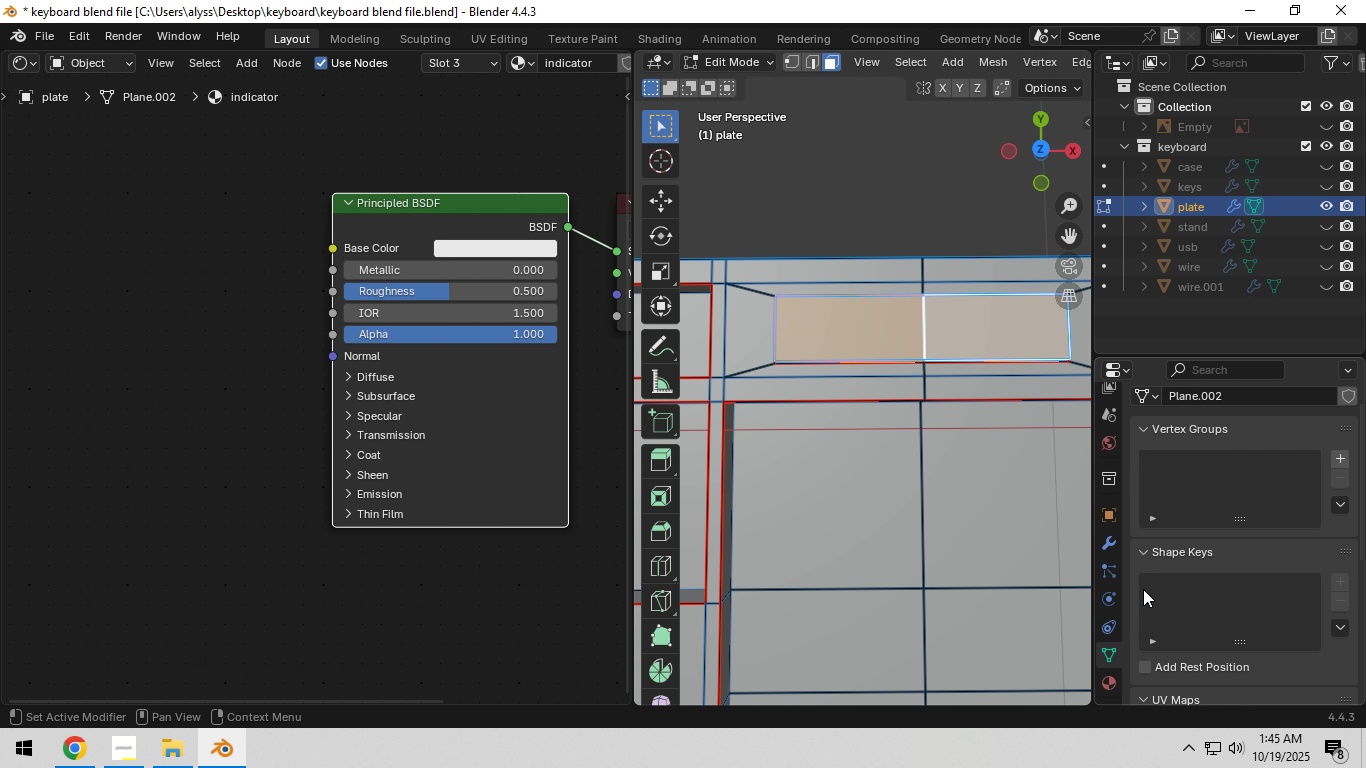 
scroll: coordinate [1145, 598], scroll_direction: down, amount: 7.0
 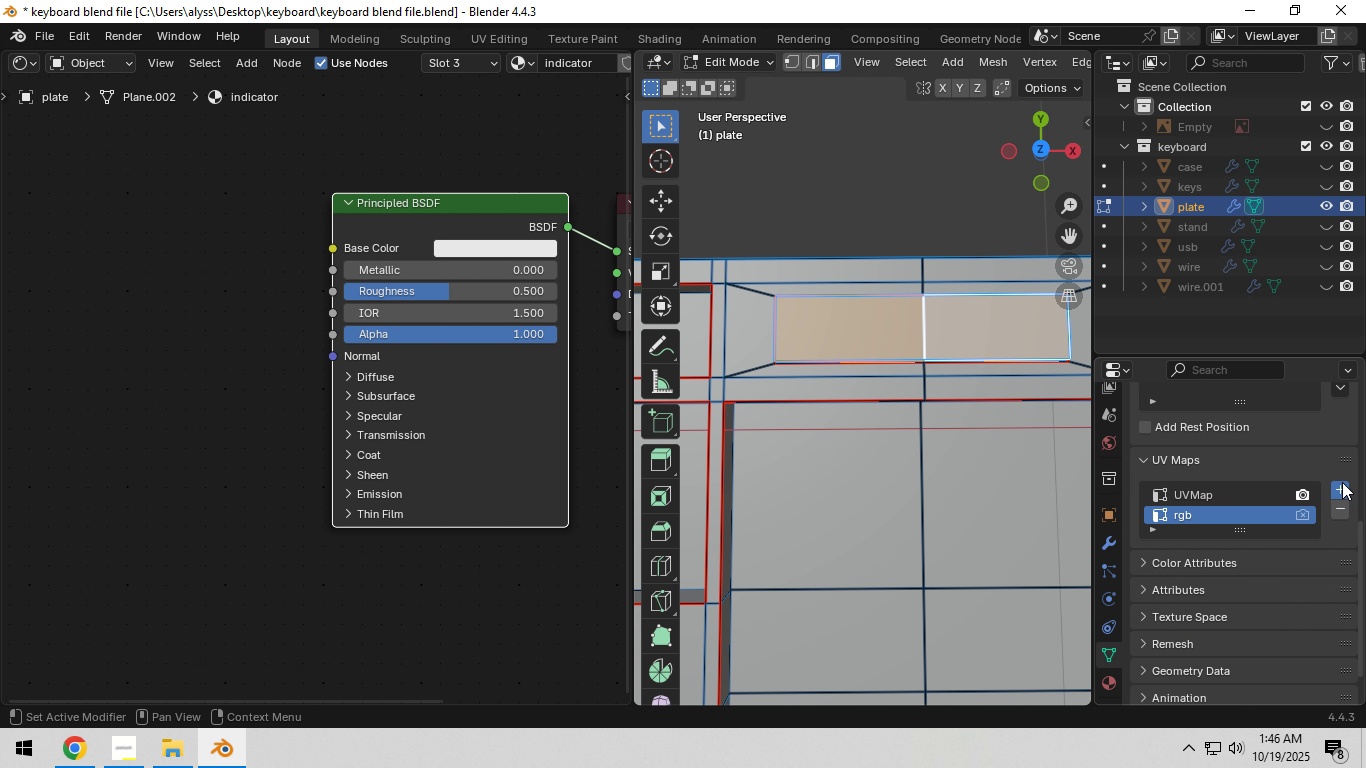 
left_click([1342, 482])
 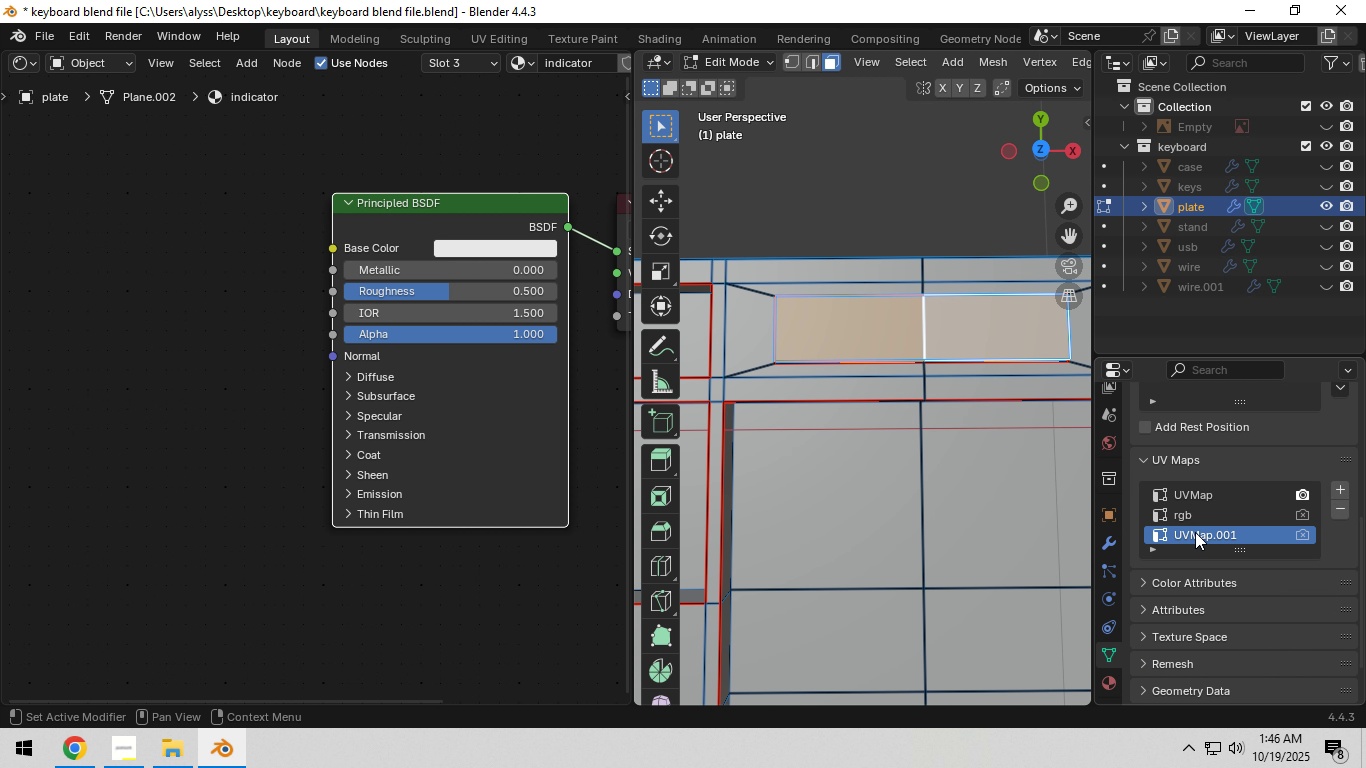 
double_click([1195, 532])
 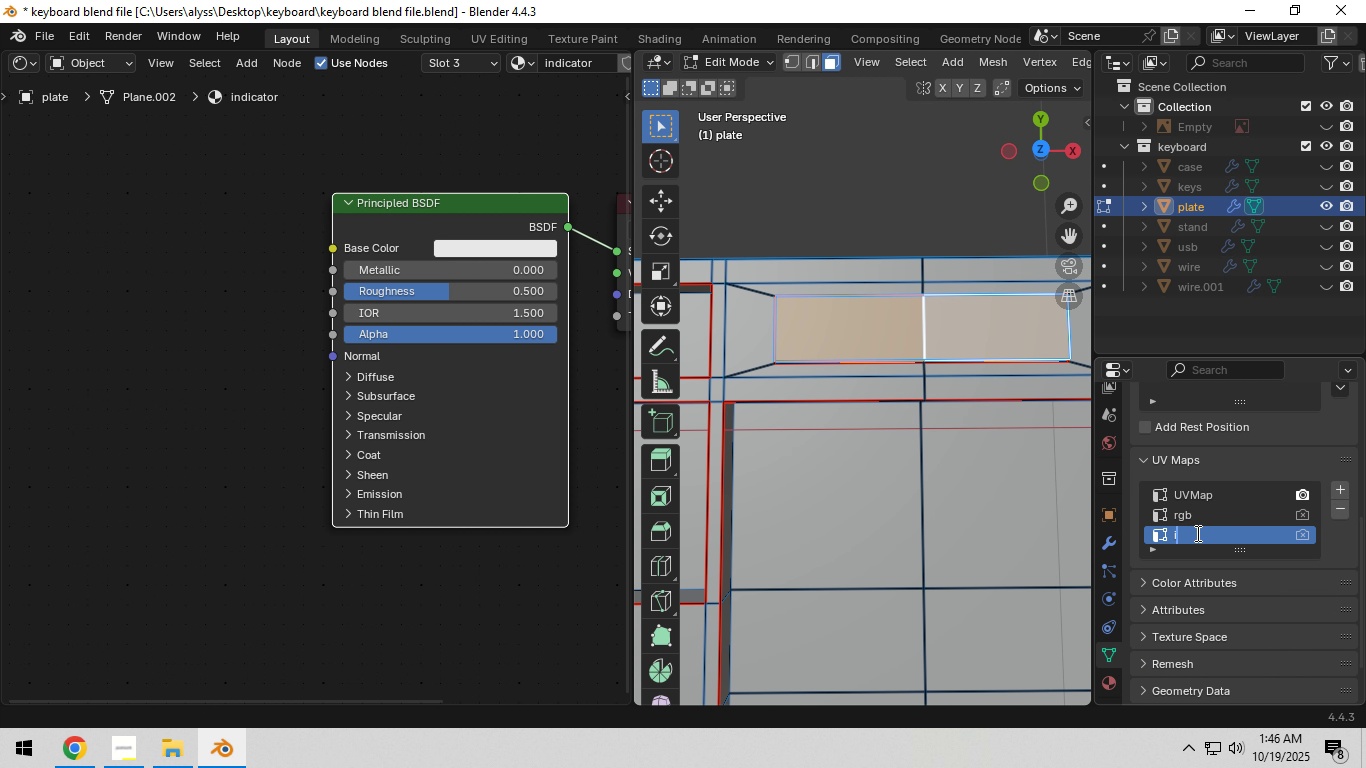 
type(indicator)
 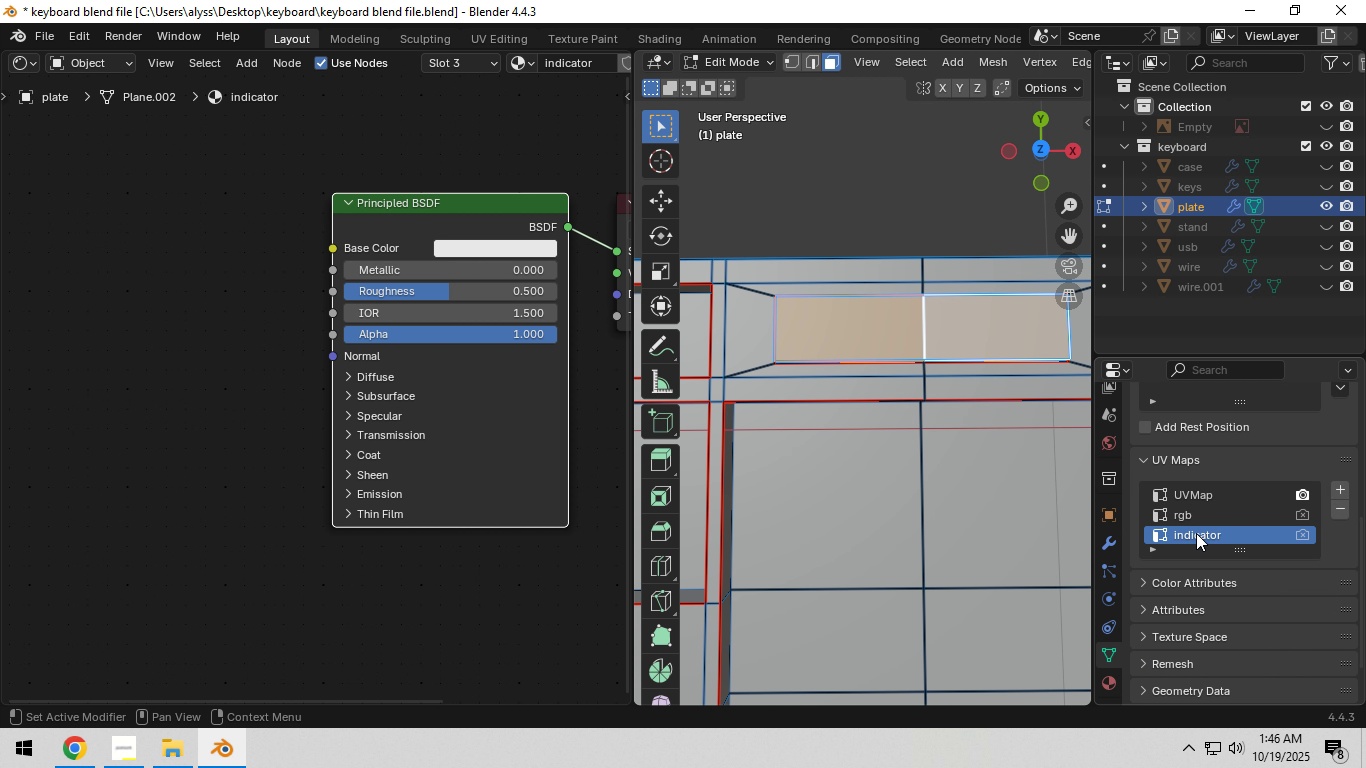 
key(Enter)
 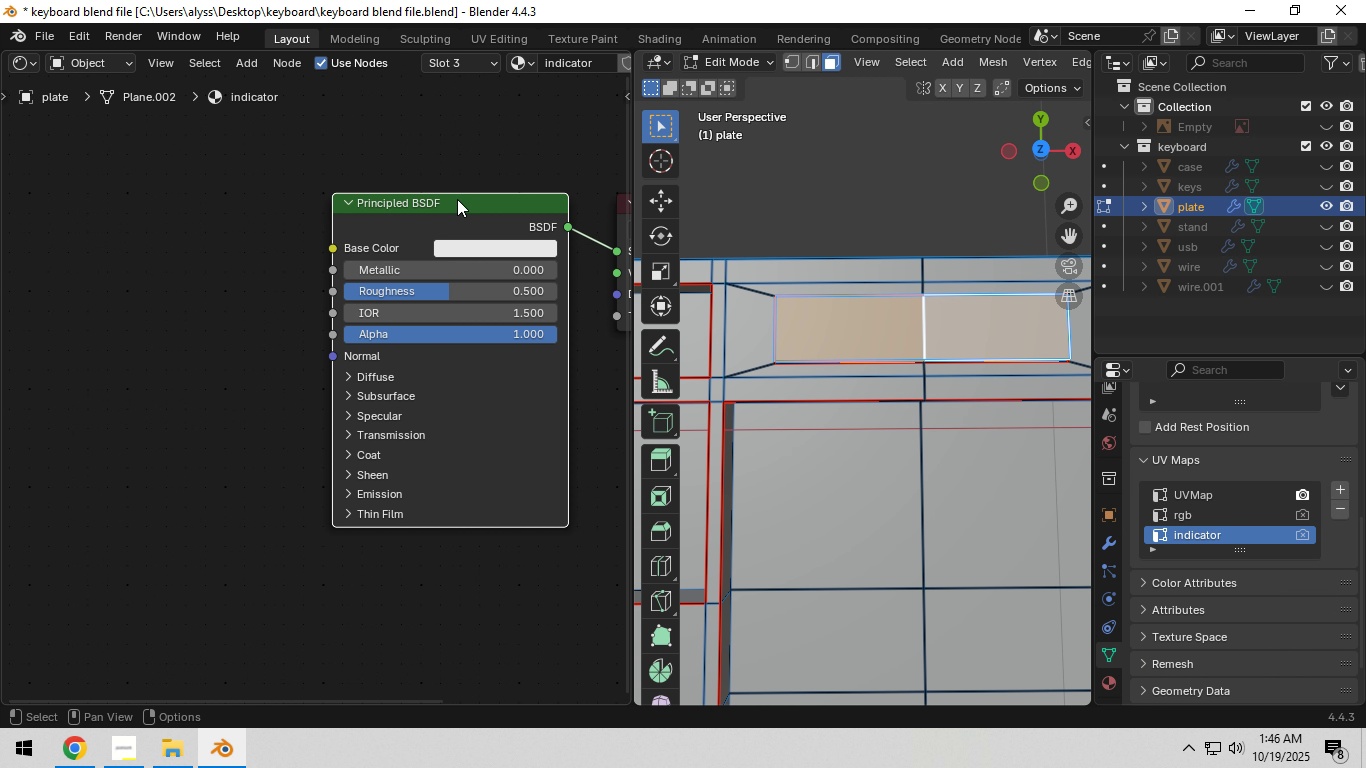 
left_click([466, 200])
 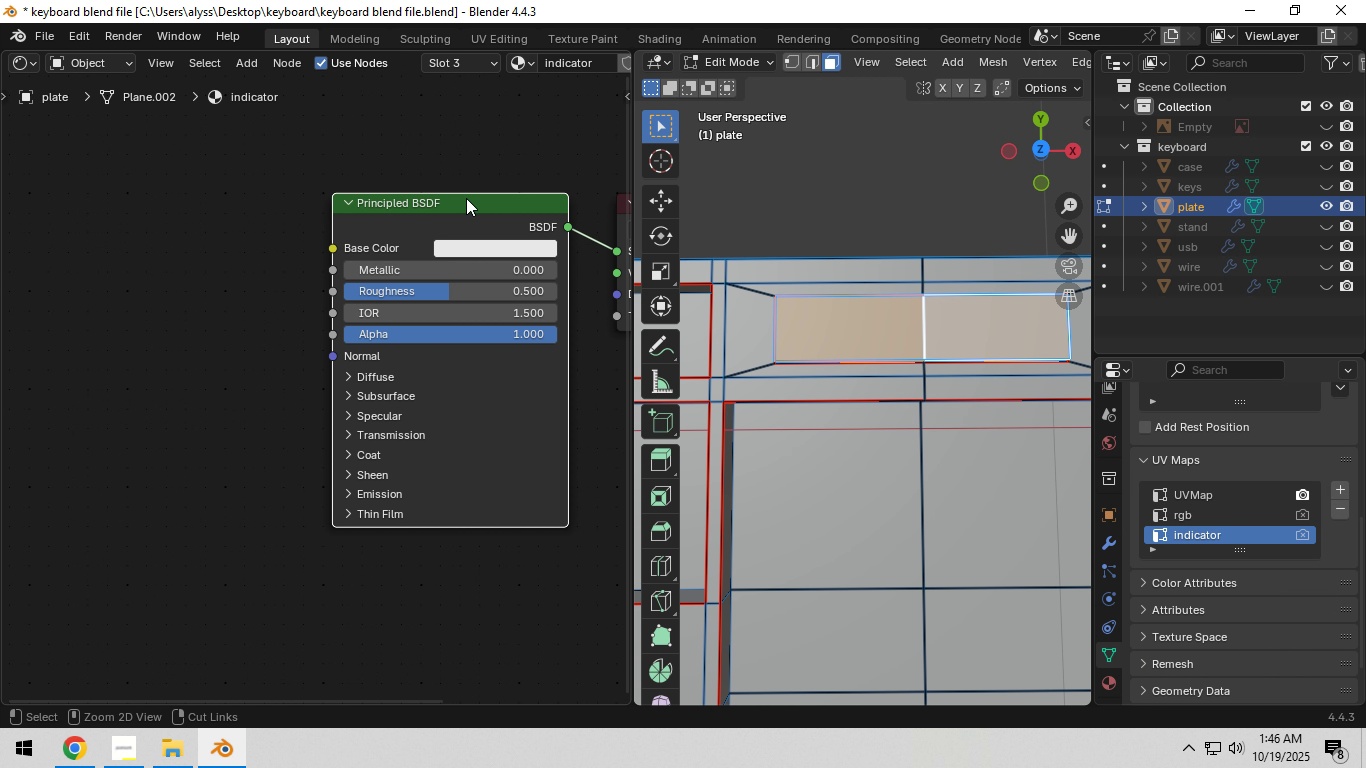 
key(Control+T)
 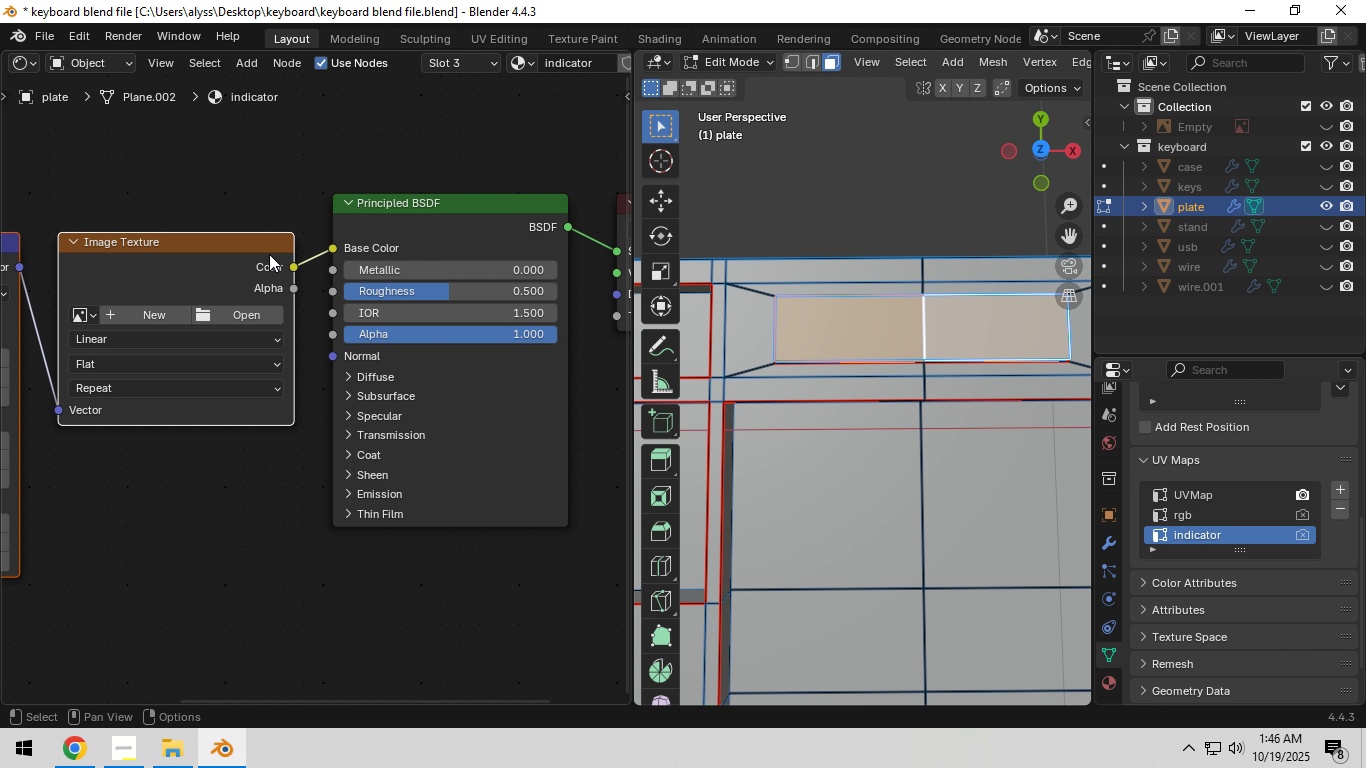 
scroll: coordinate [247, 272], scroll_direction: down, amount: 3.0
 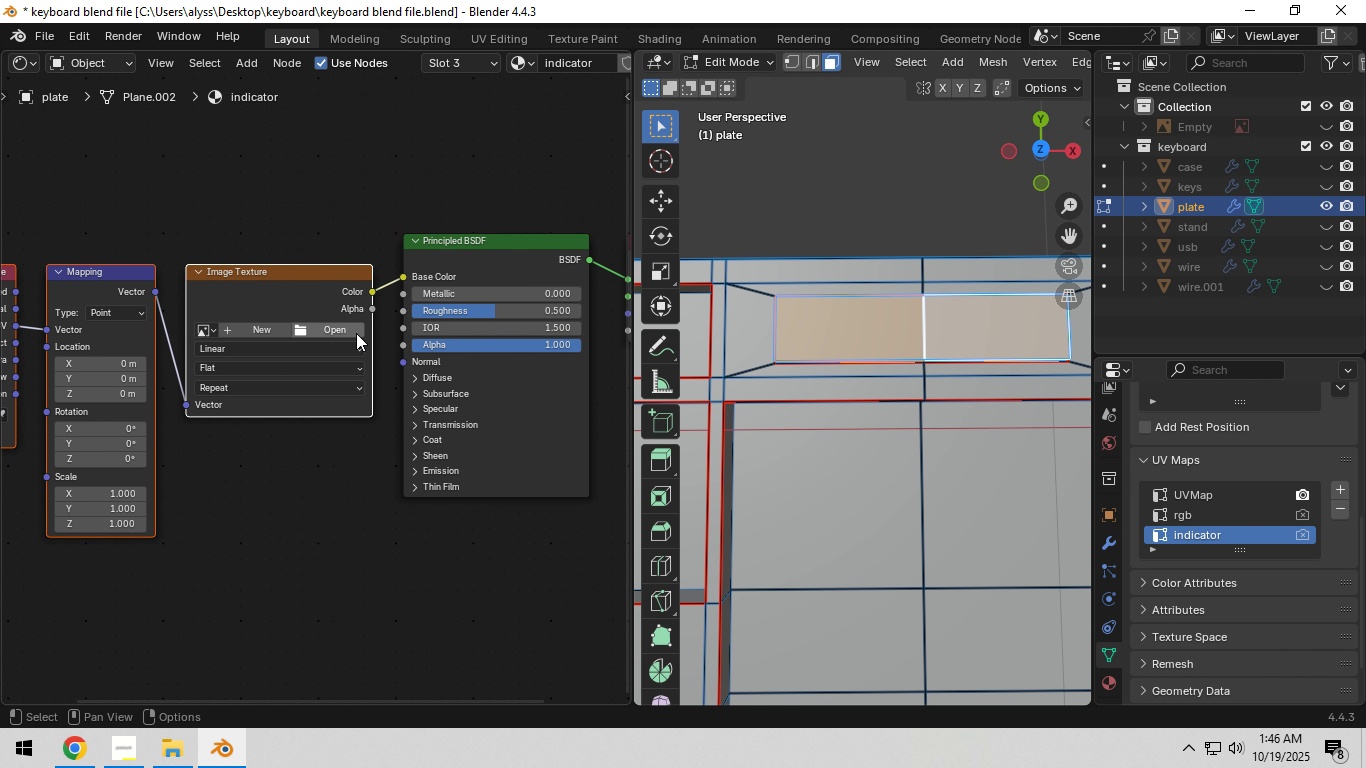 
left_click([356, 333])
 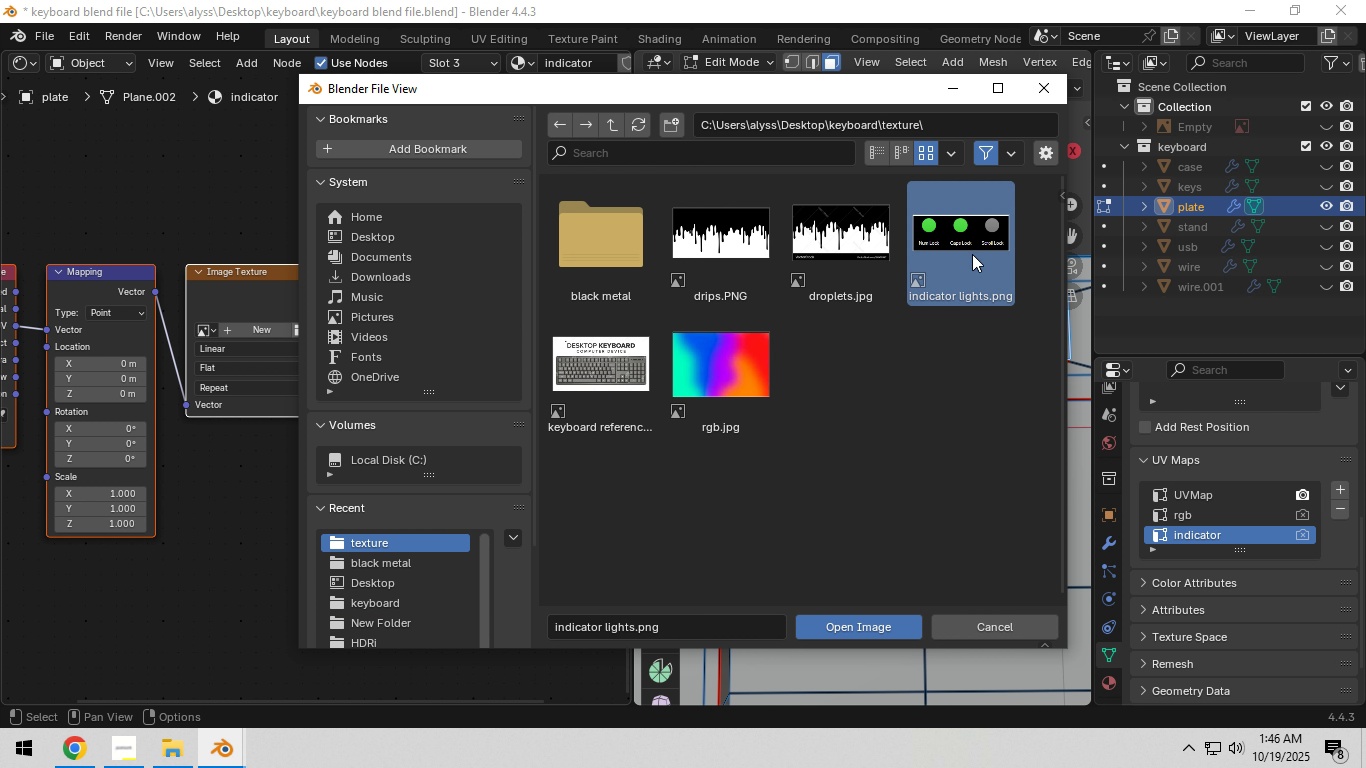 
left_click([878, 628])
 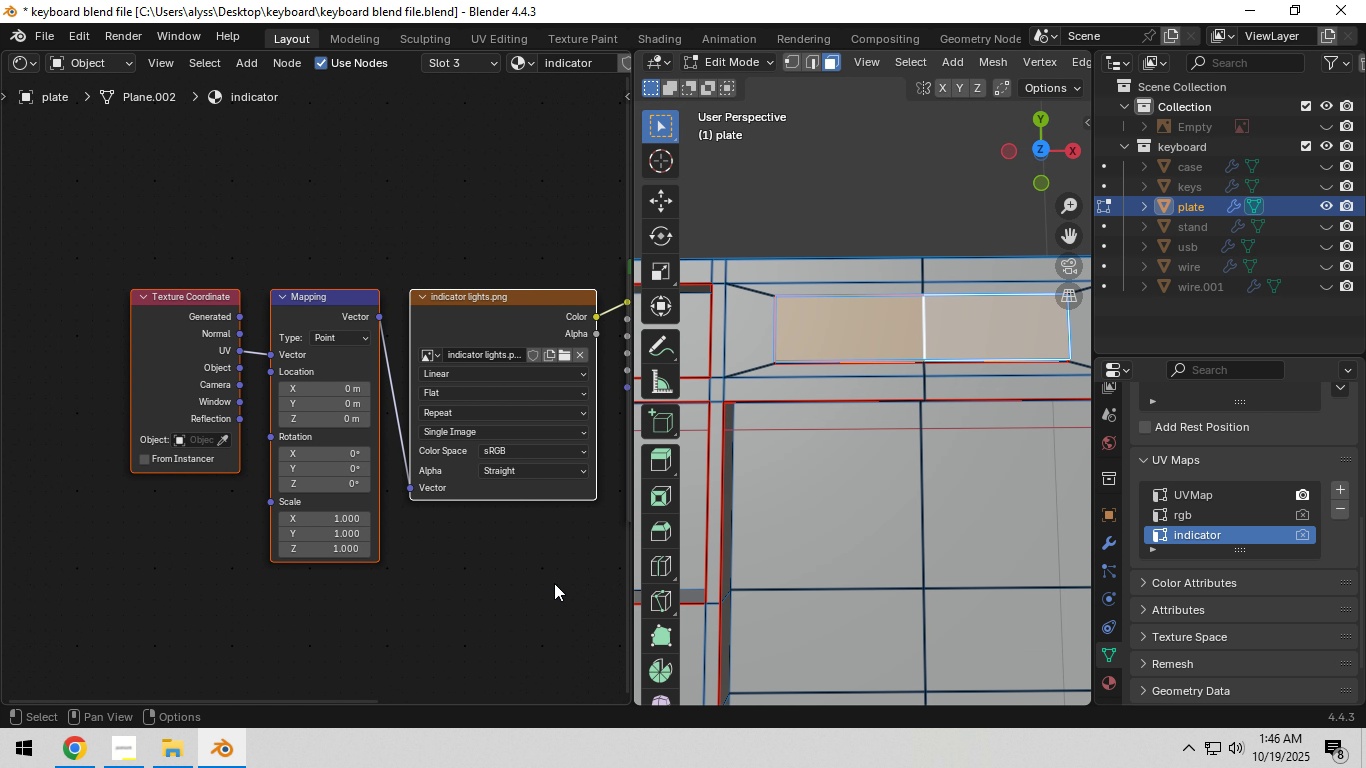 
left_click_drag(start_coordinate=[124, 208], to_coordinate=[337, 389])
 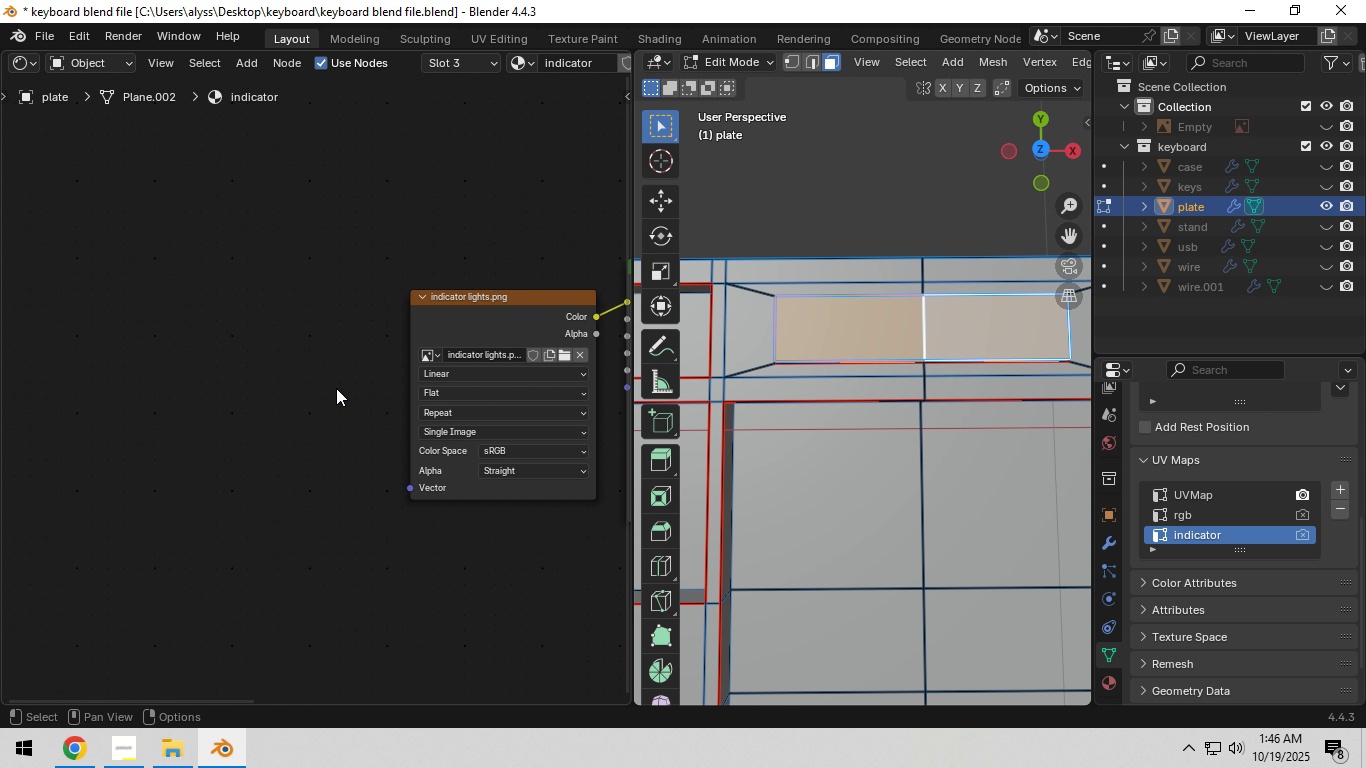 
key(X)
 